 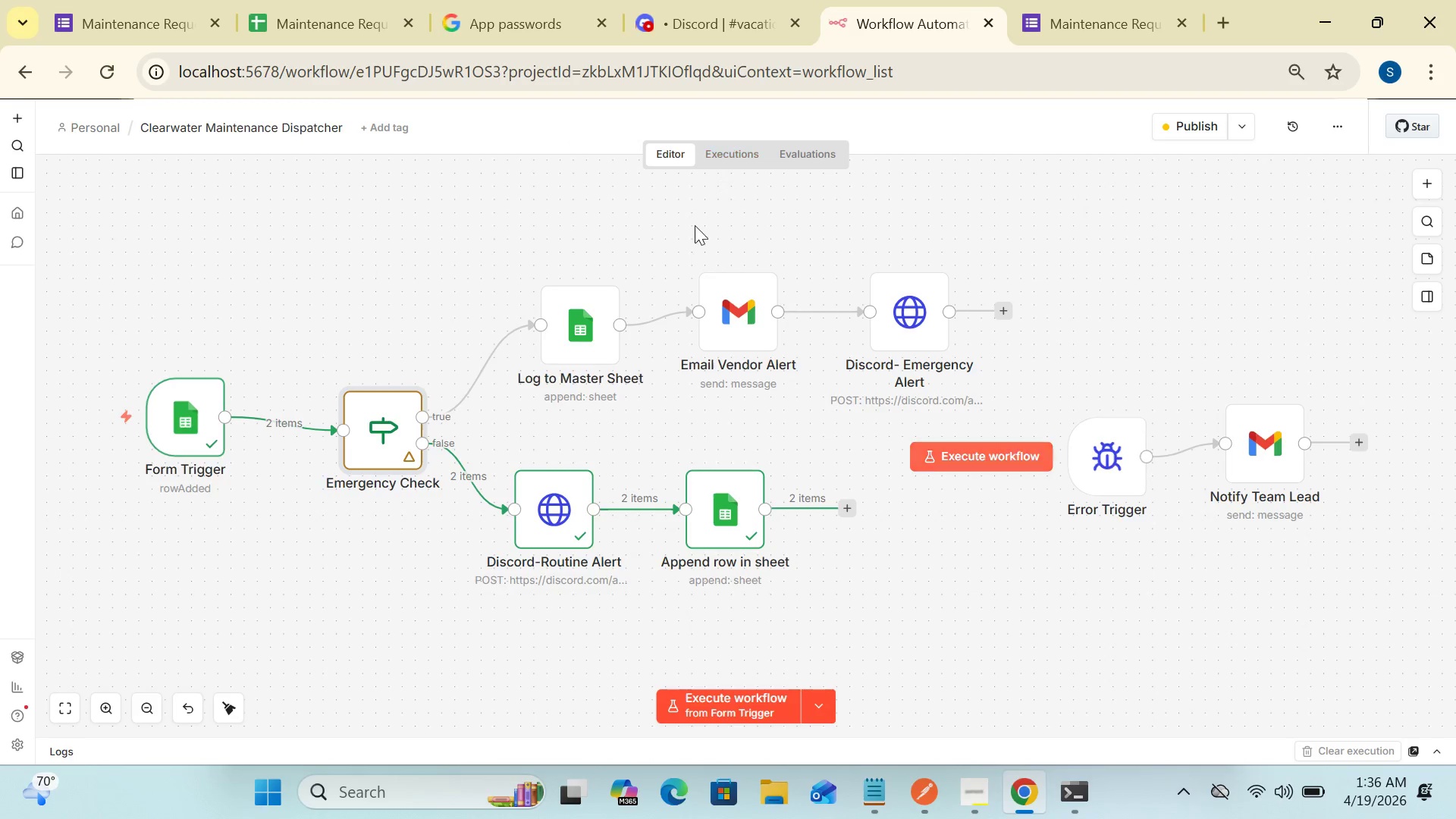 
left_click([736, 701])
 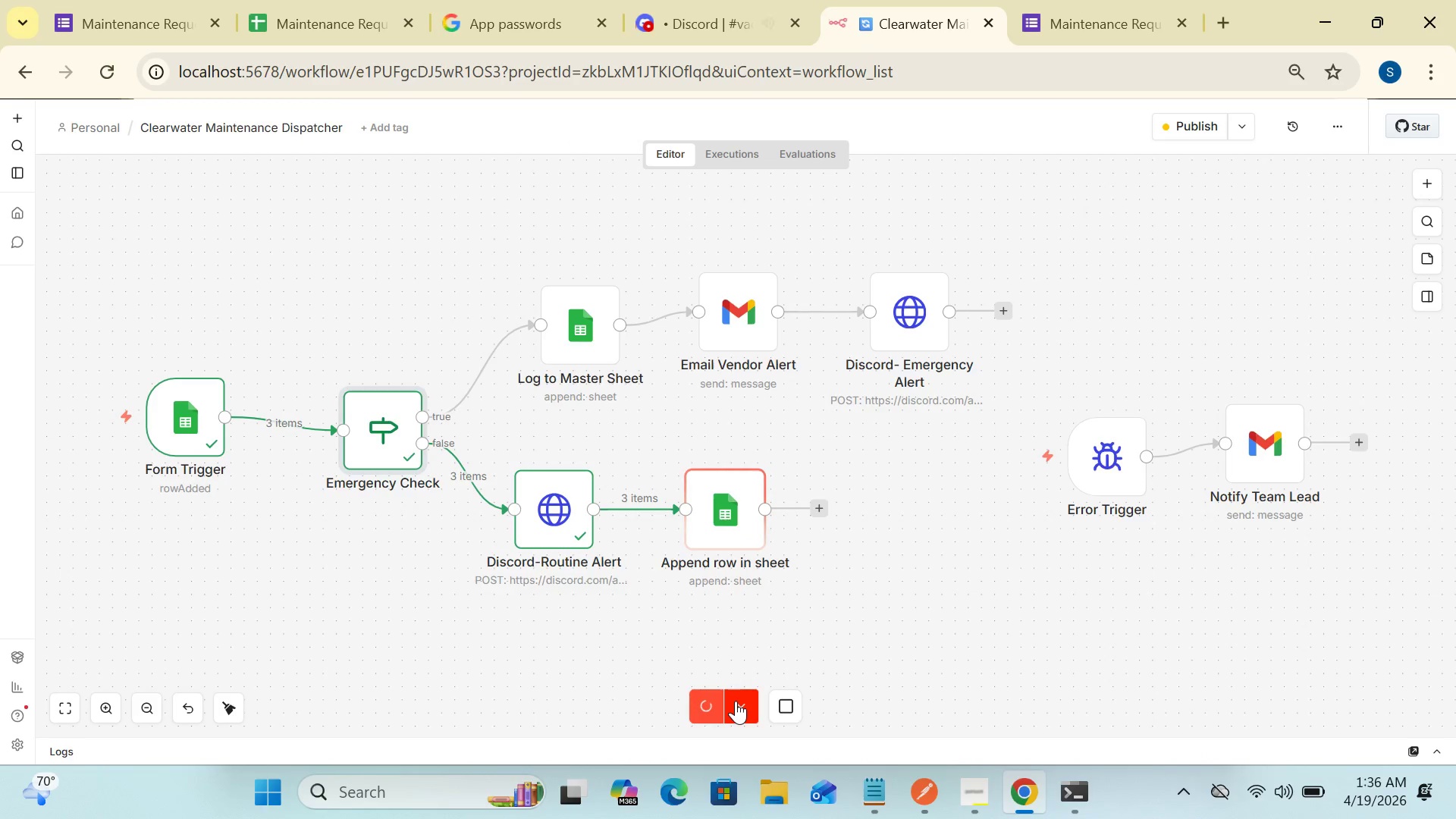 
wait(9.3)
 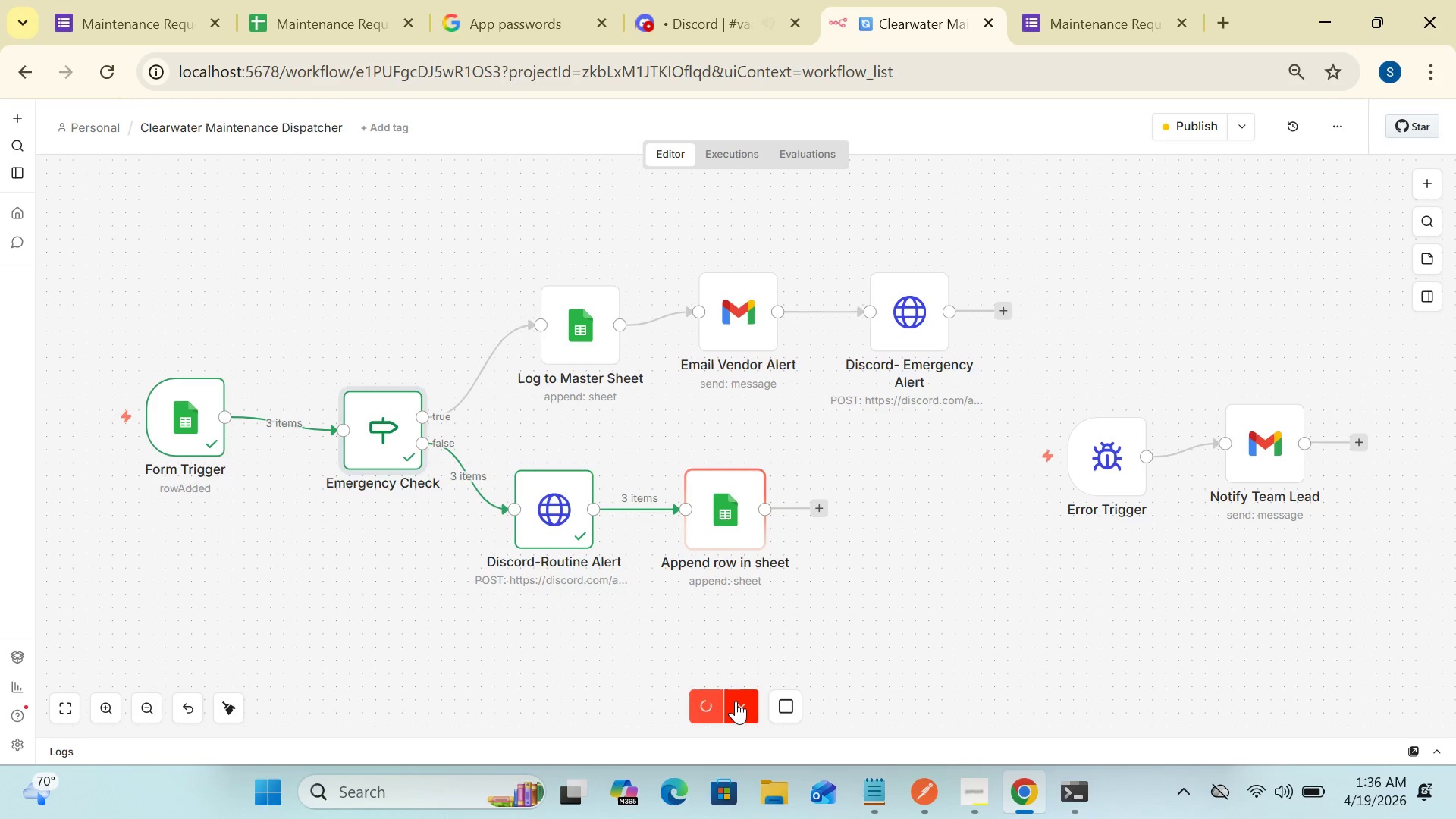 
double_click([579, 341])
 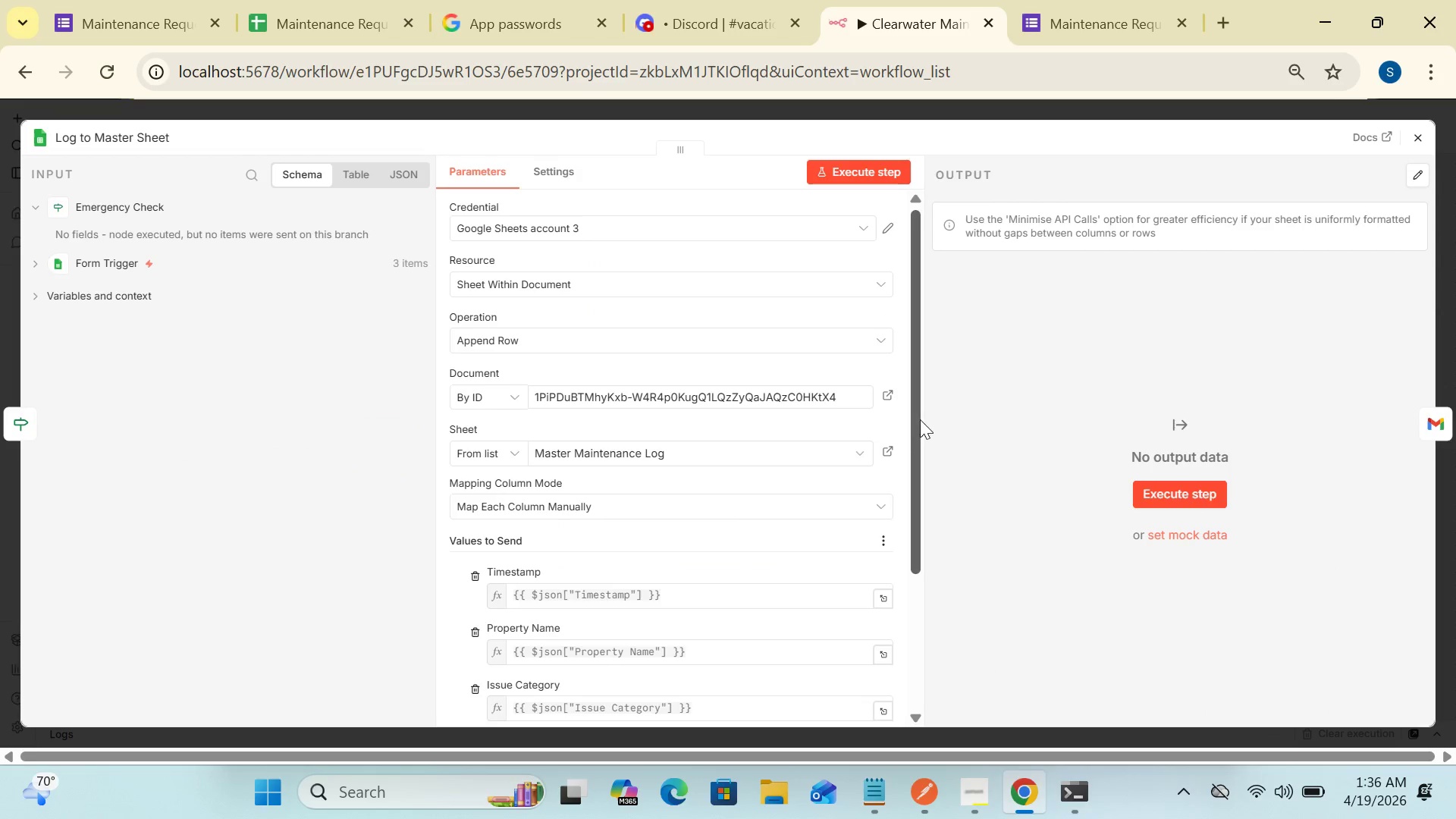 
left_click_drag(start_coordinate=[912, 421], to_coordinate=[915, 529])
 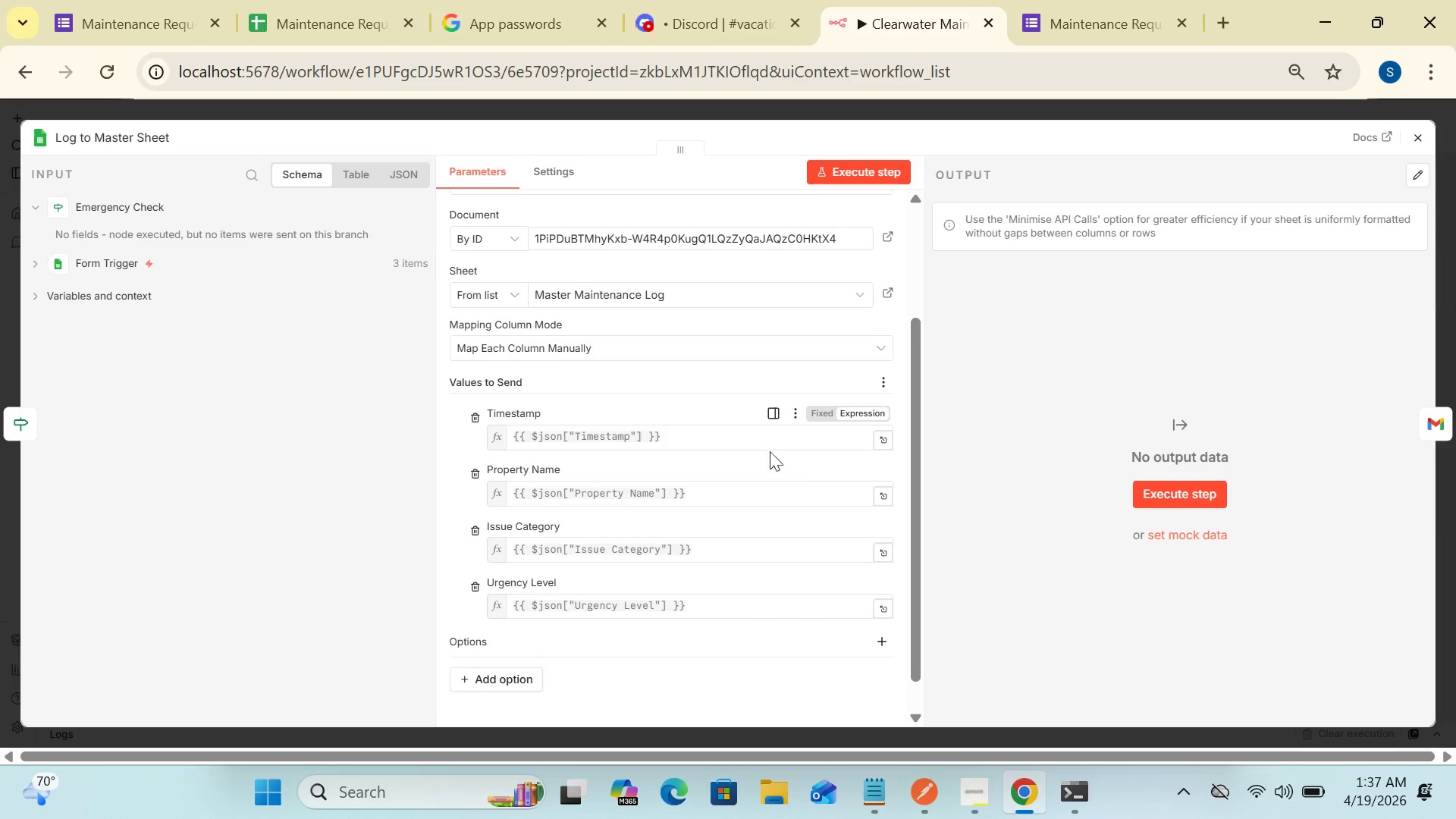 
wait(13.41)
 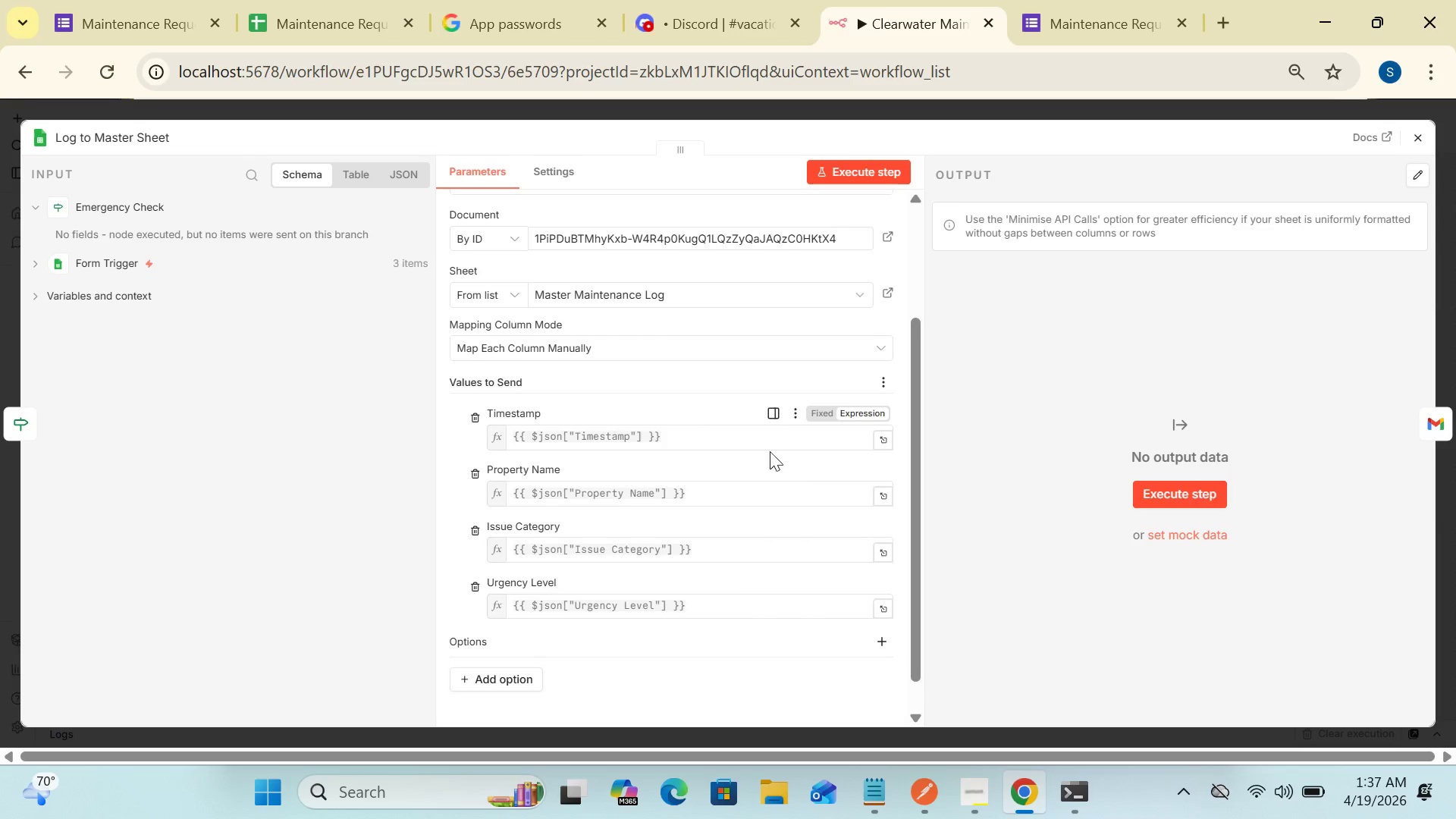 
left_click([1422, 137])
 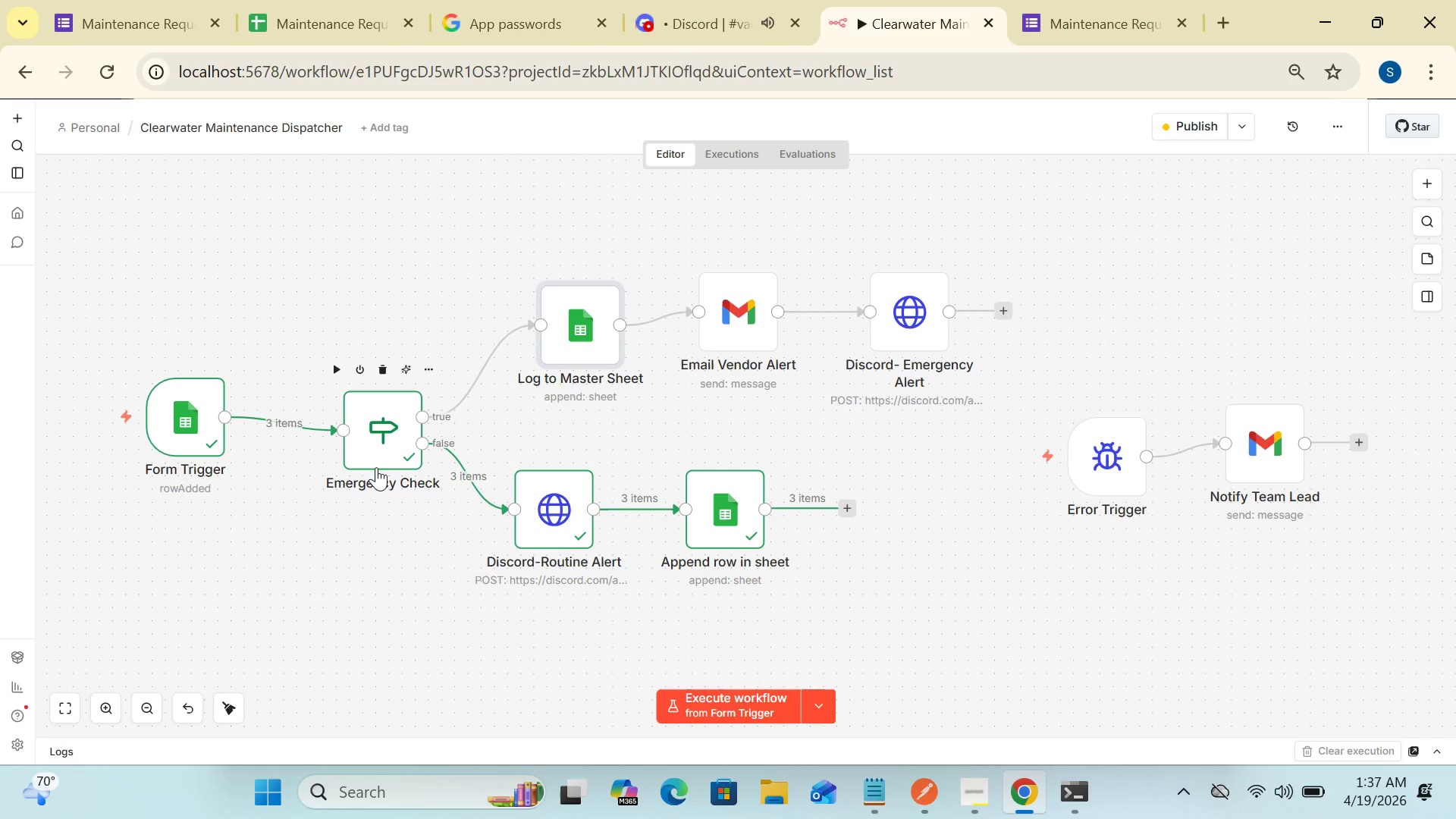 
double_click([384, 431])
 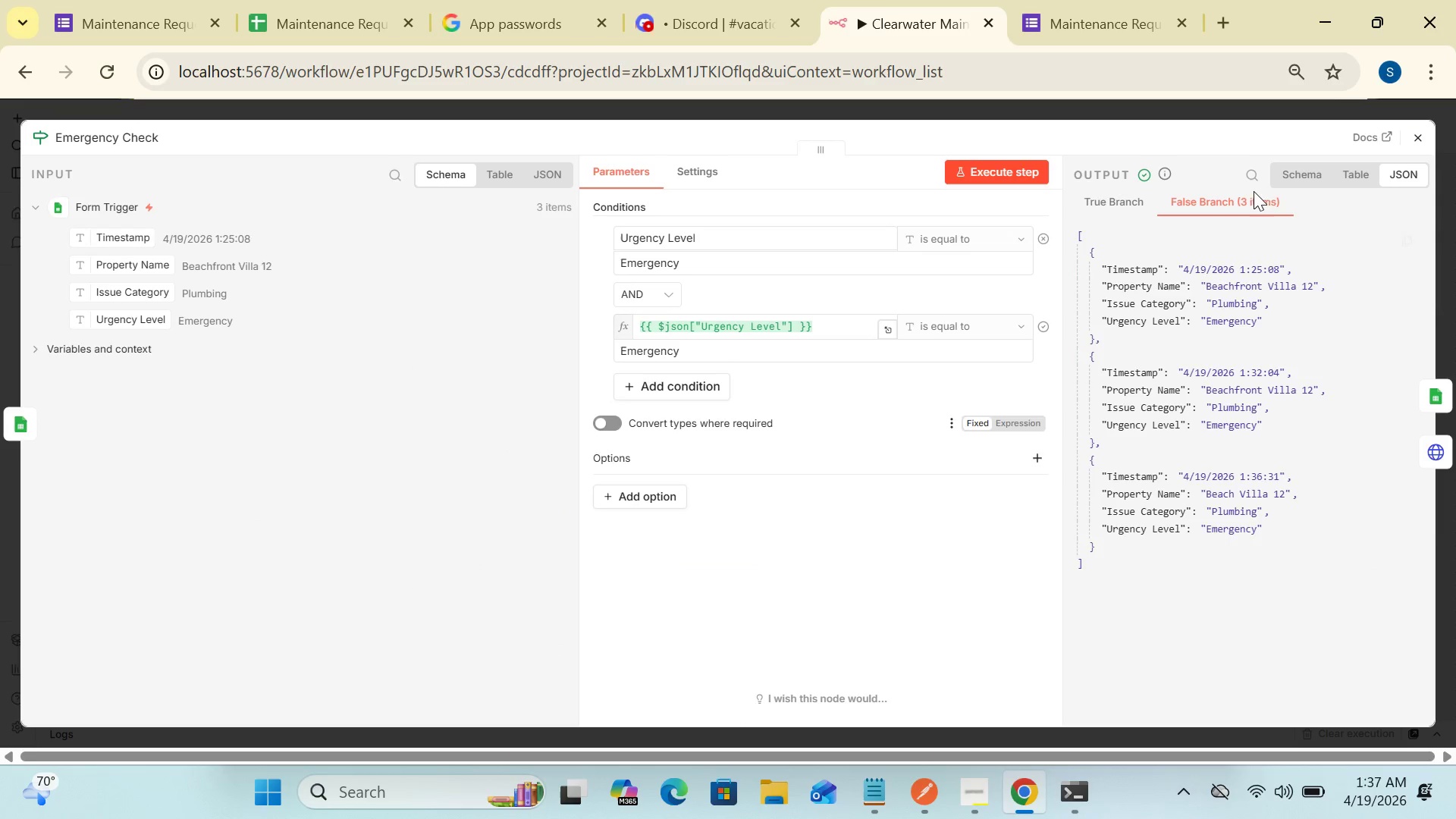 
wait(6.12)
 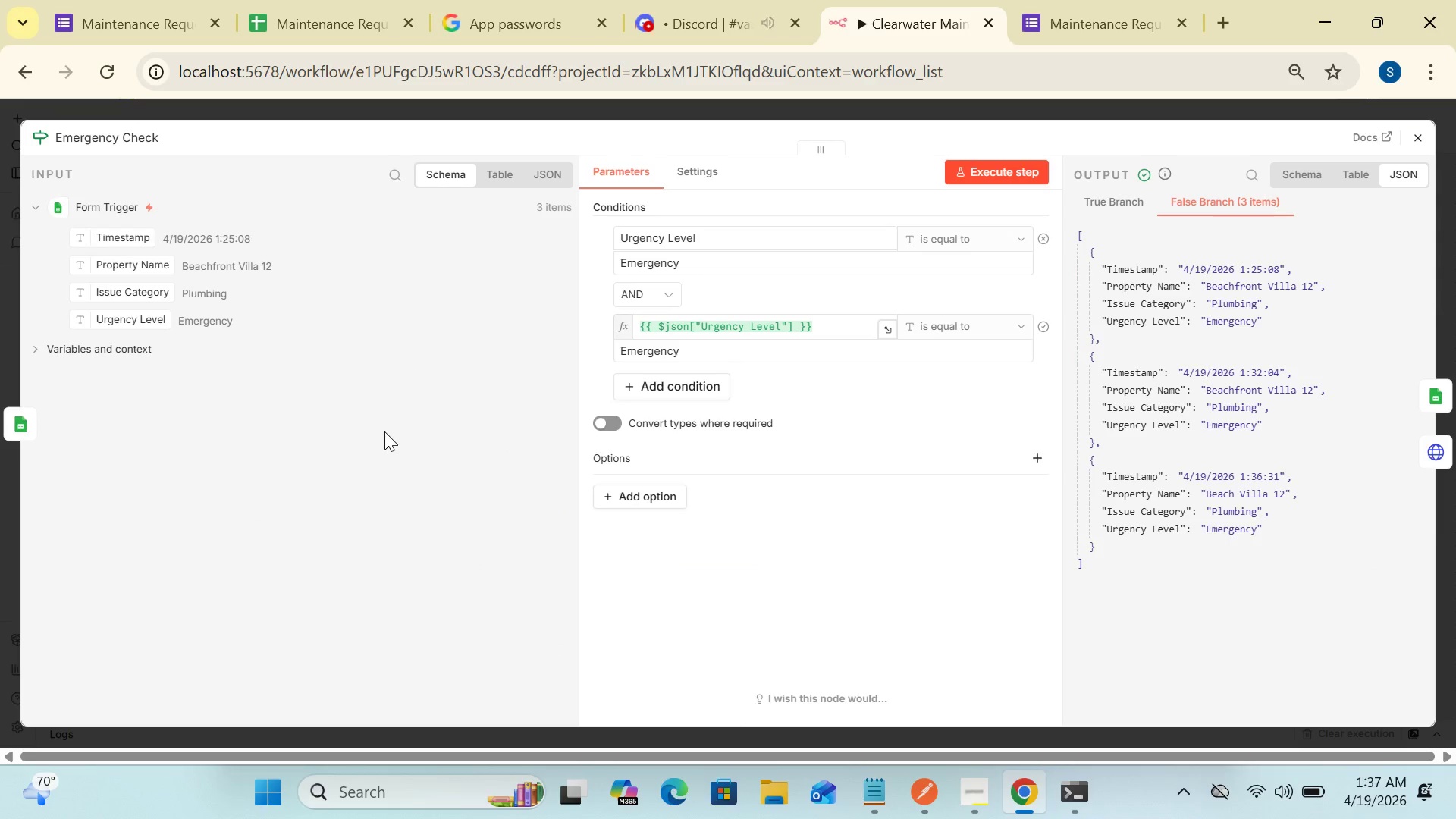 
left_click([1417, 137])
 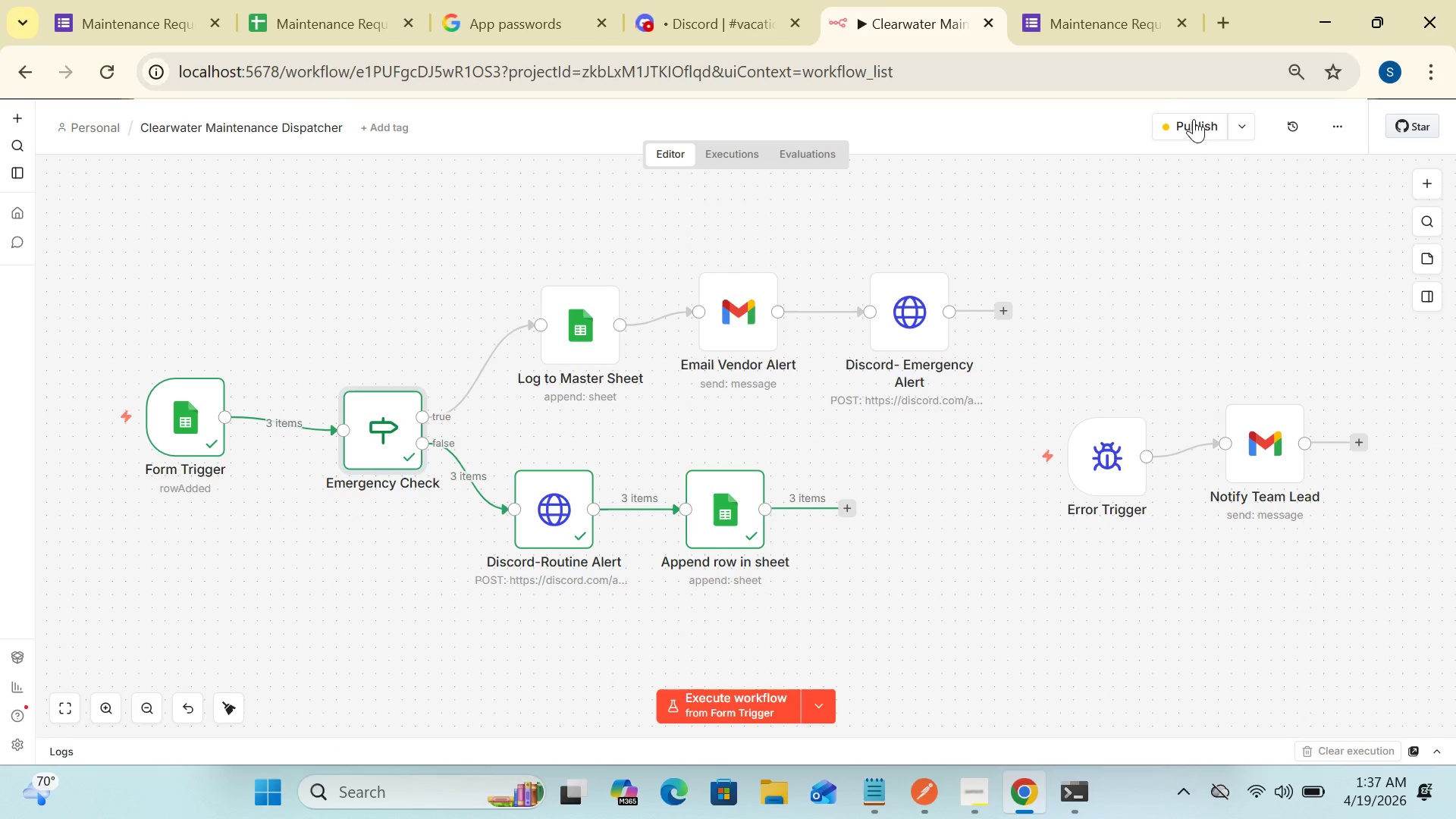 
wait(23.73)
 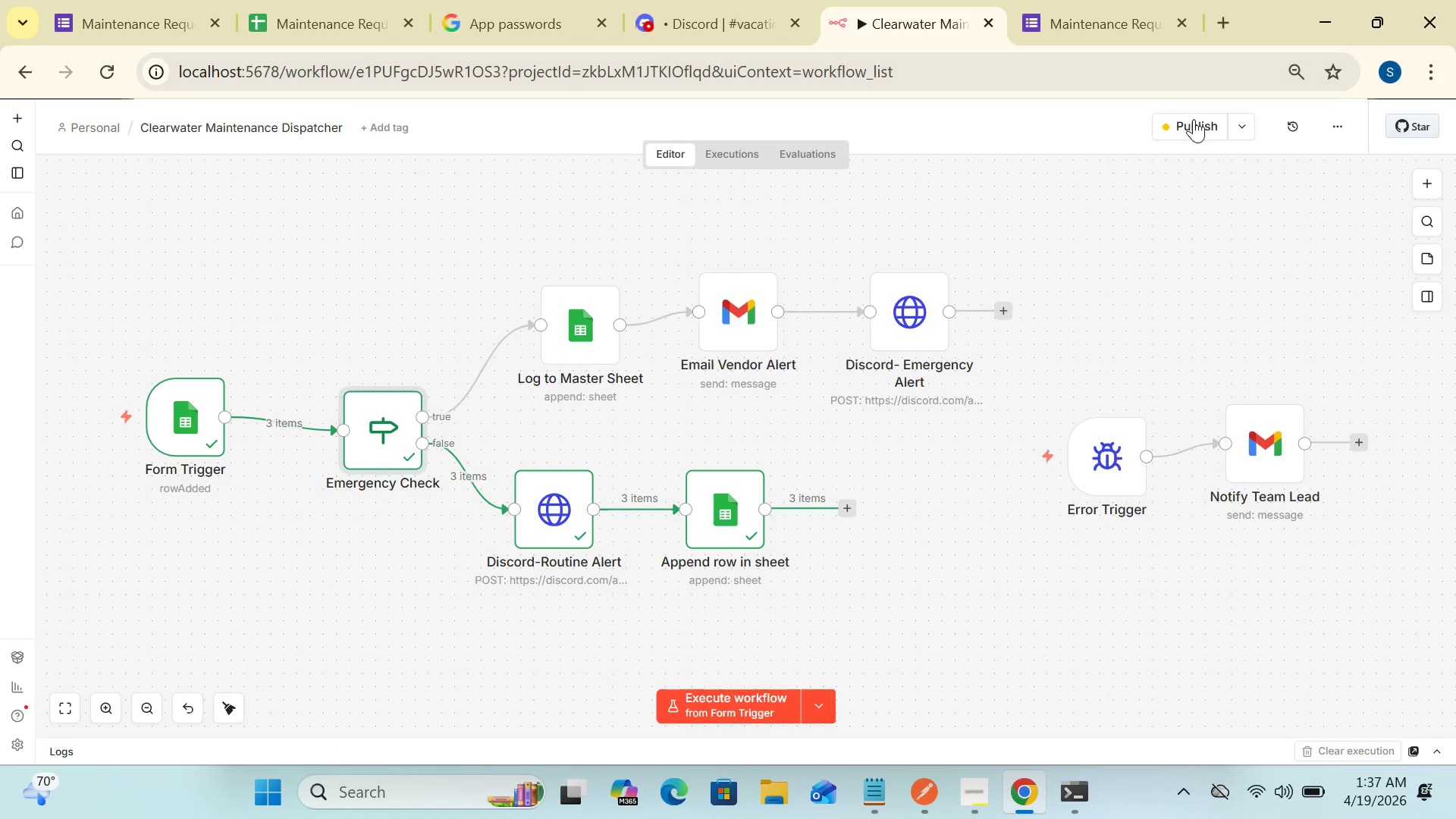 
double_click([742, 513])
 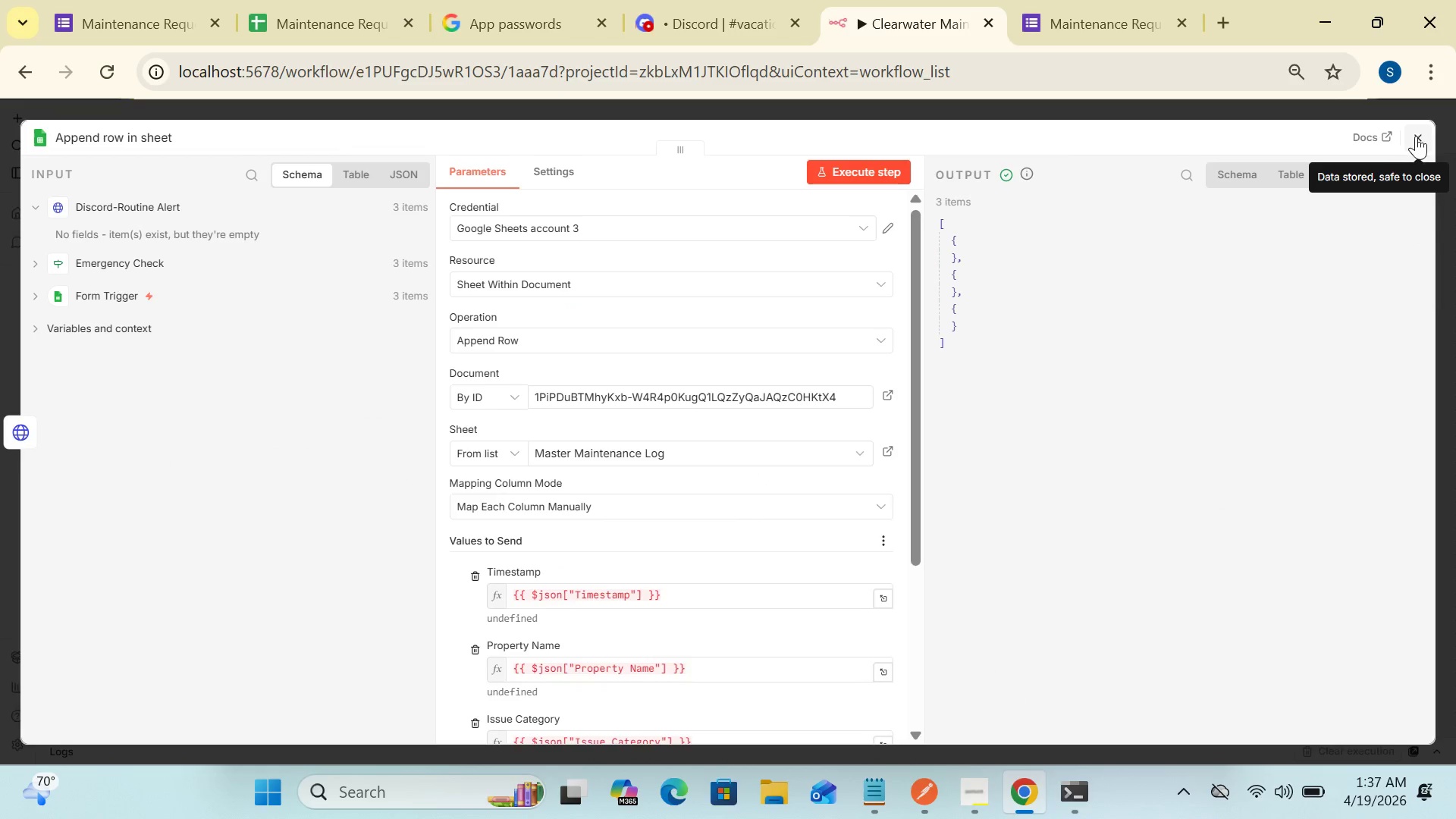 
left_click([1416, 136])
 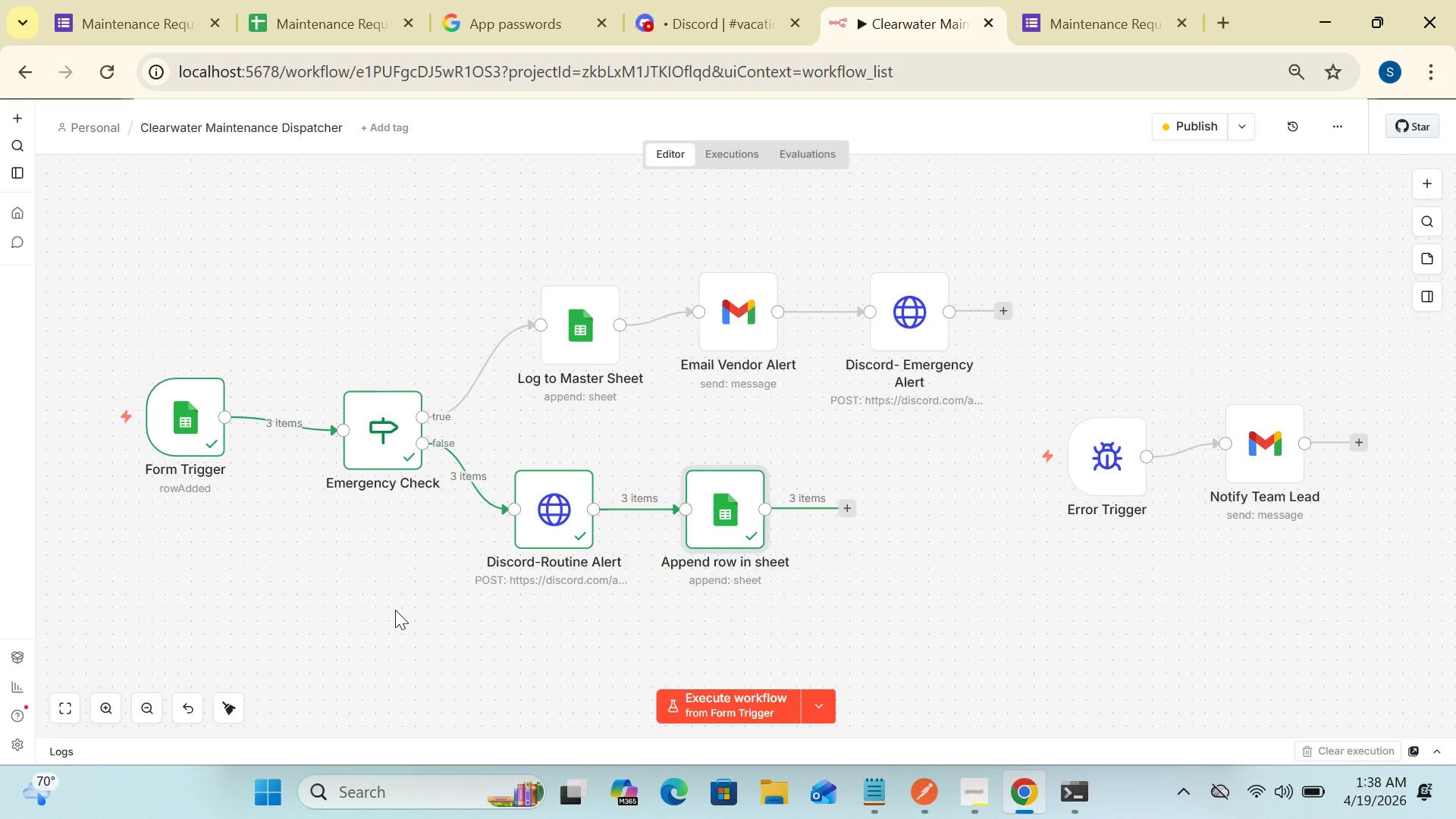 
wait(18.2)
 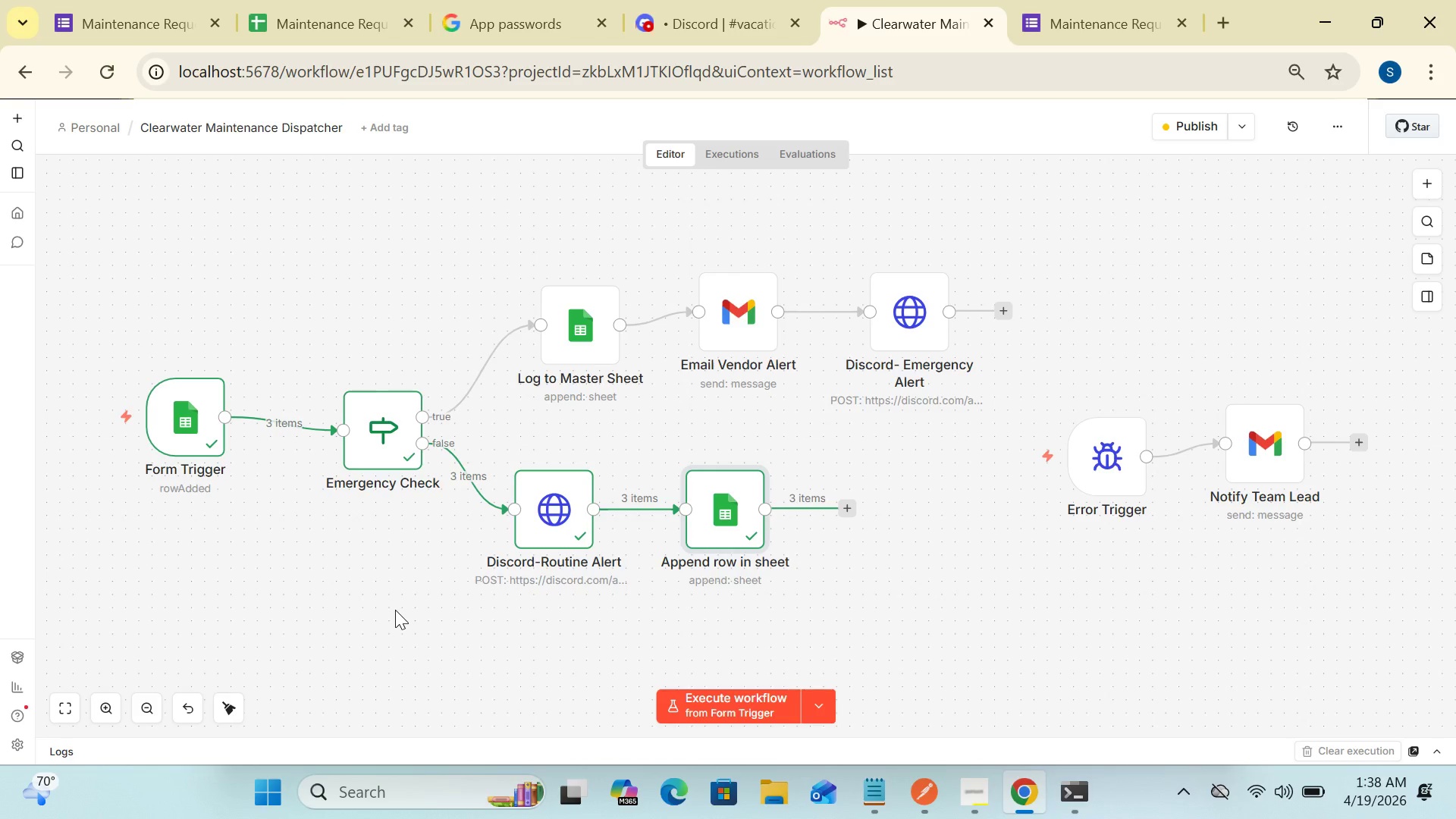 
double_click([199, 444])
 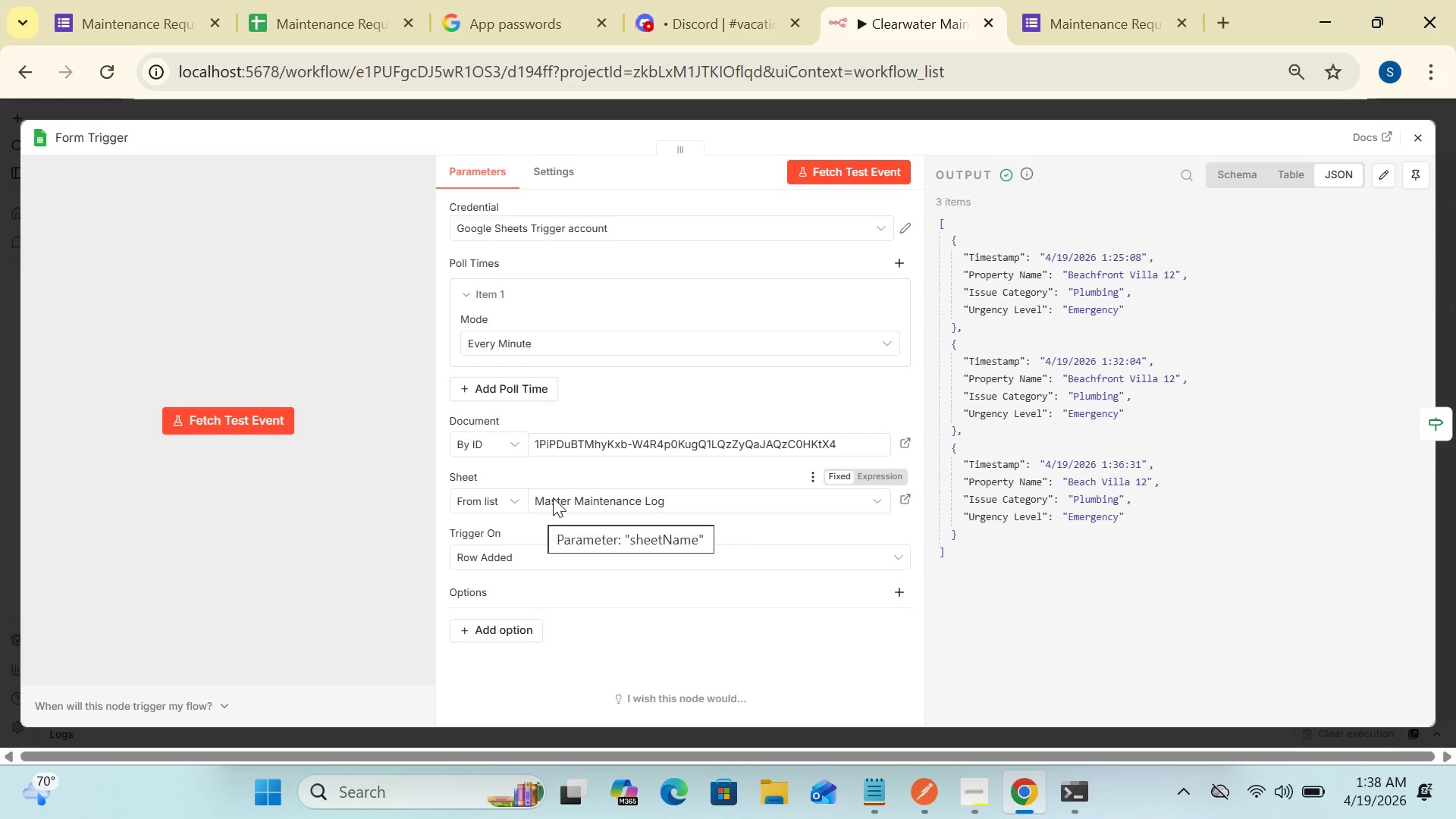 
wait(16.56)
 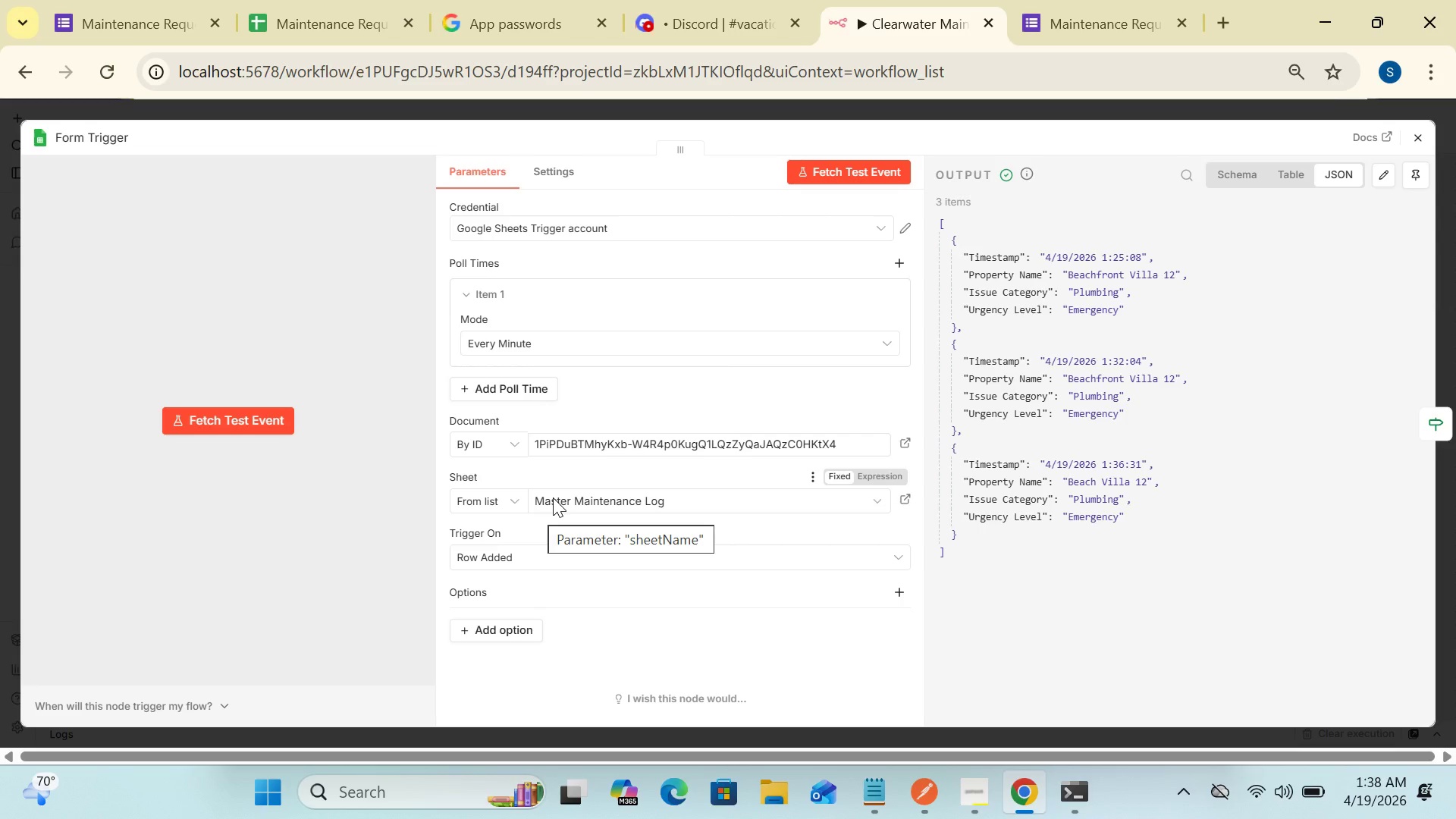 
left_click([1415, 136])
 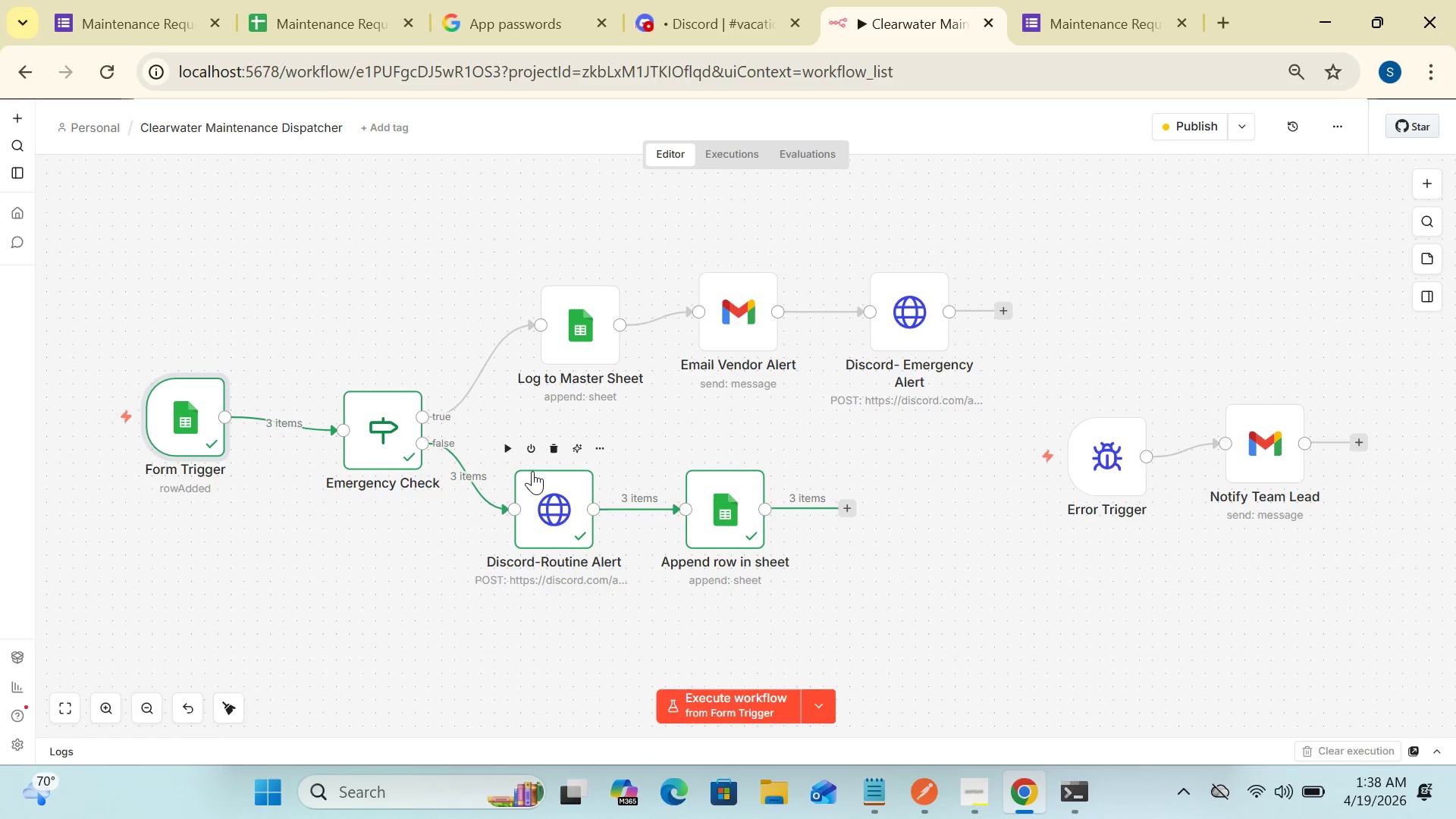 
wait(10.27)
 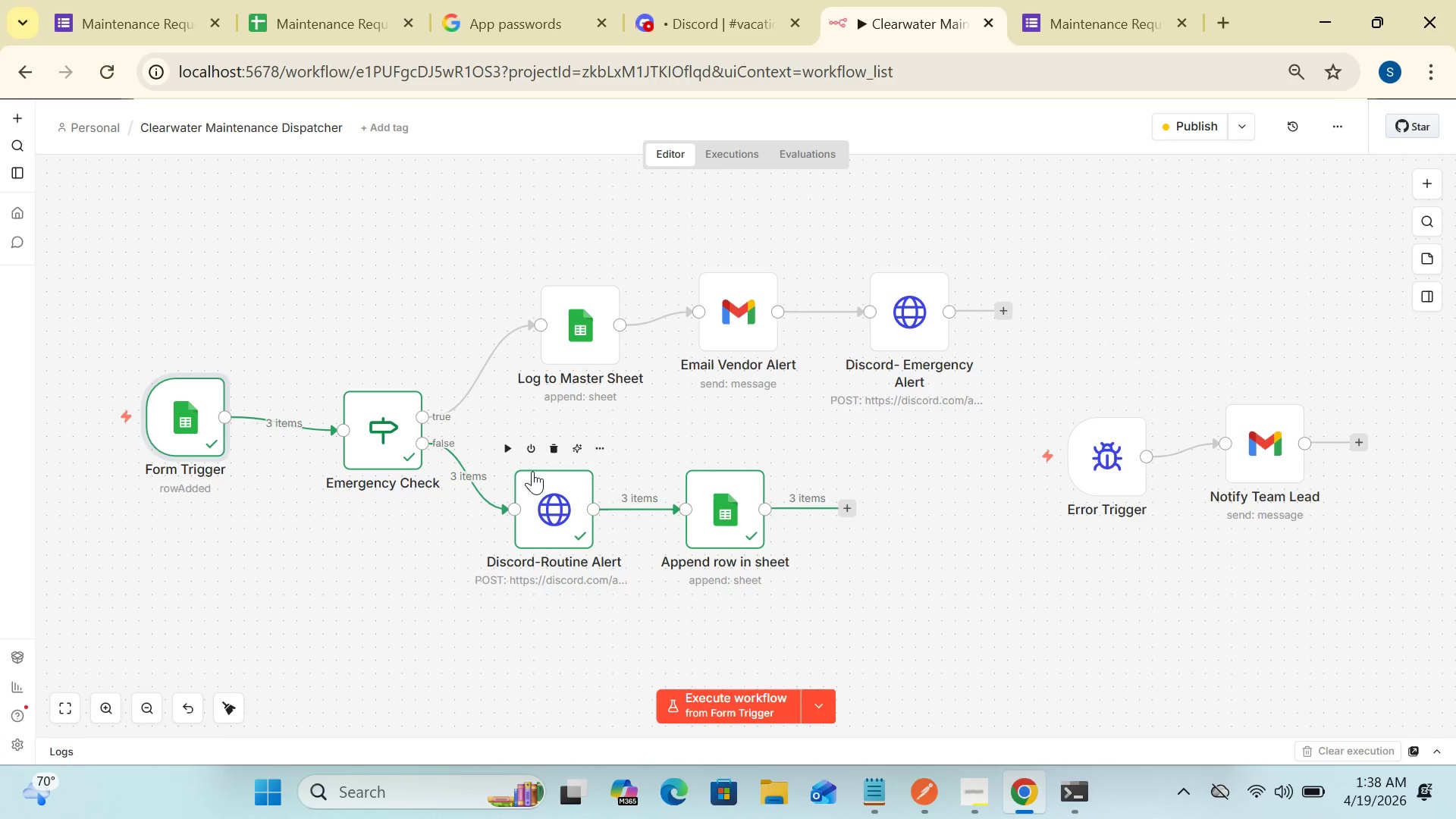 
double_click([382, 447])
 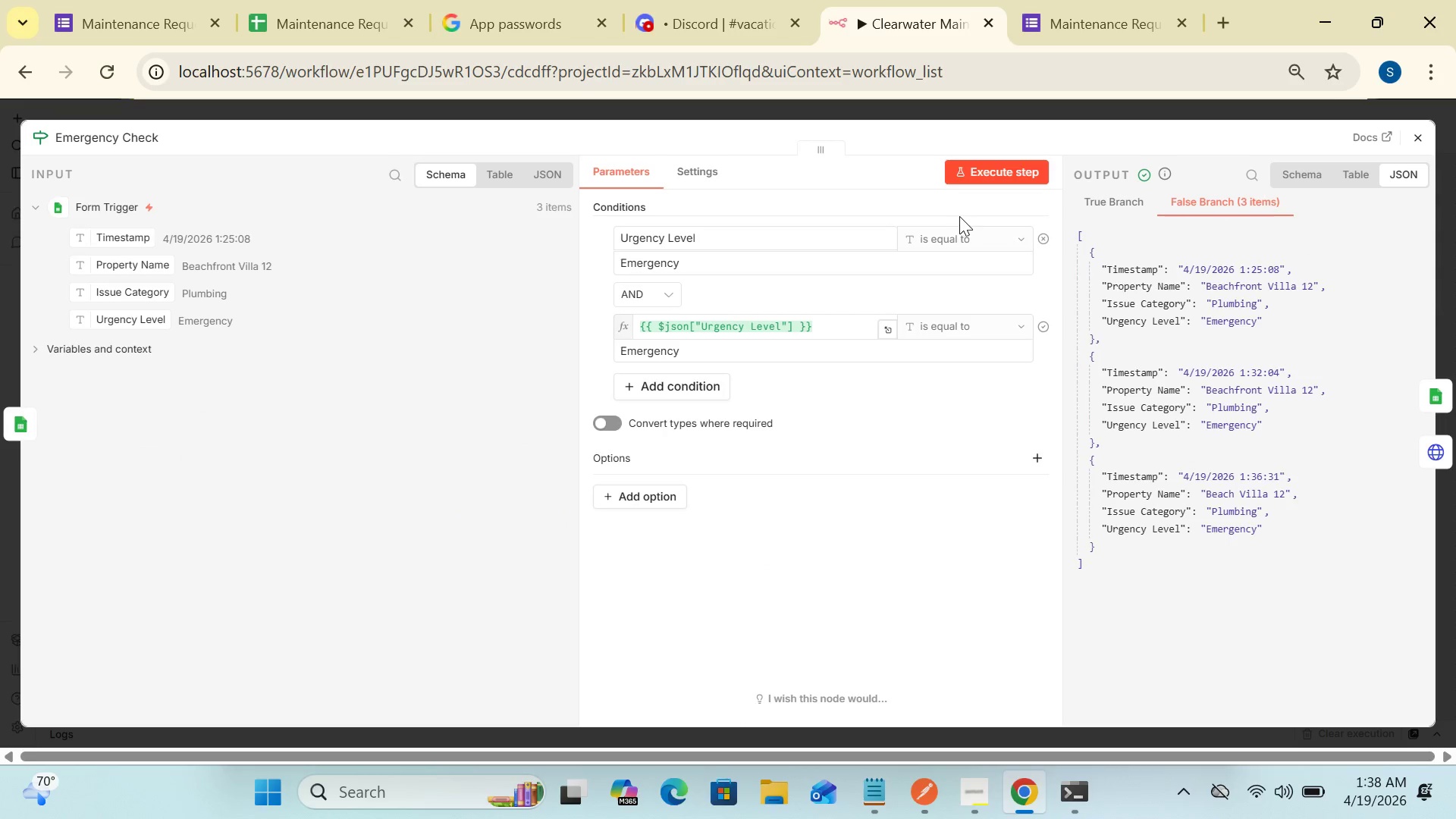 
left_click([988, 228])
 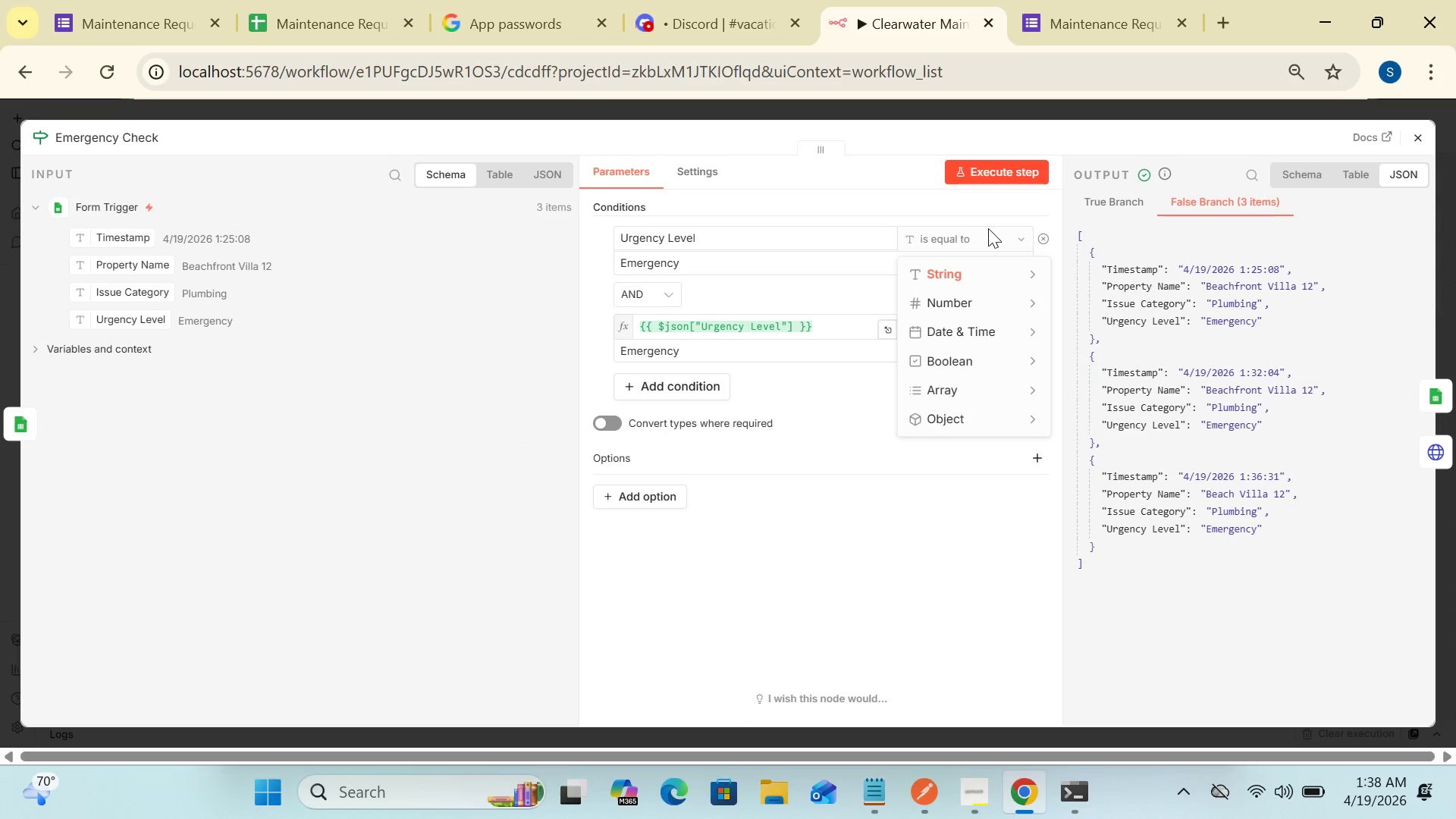 
mouse_move([1008, 268])
 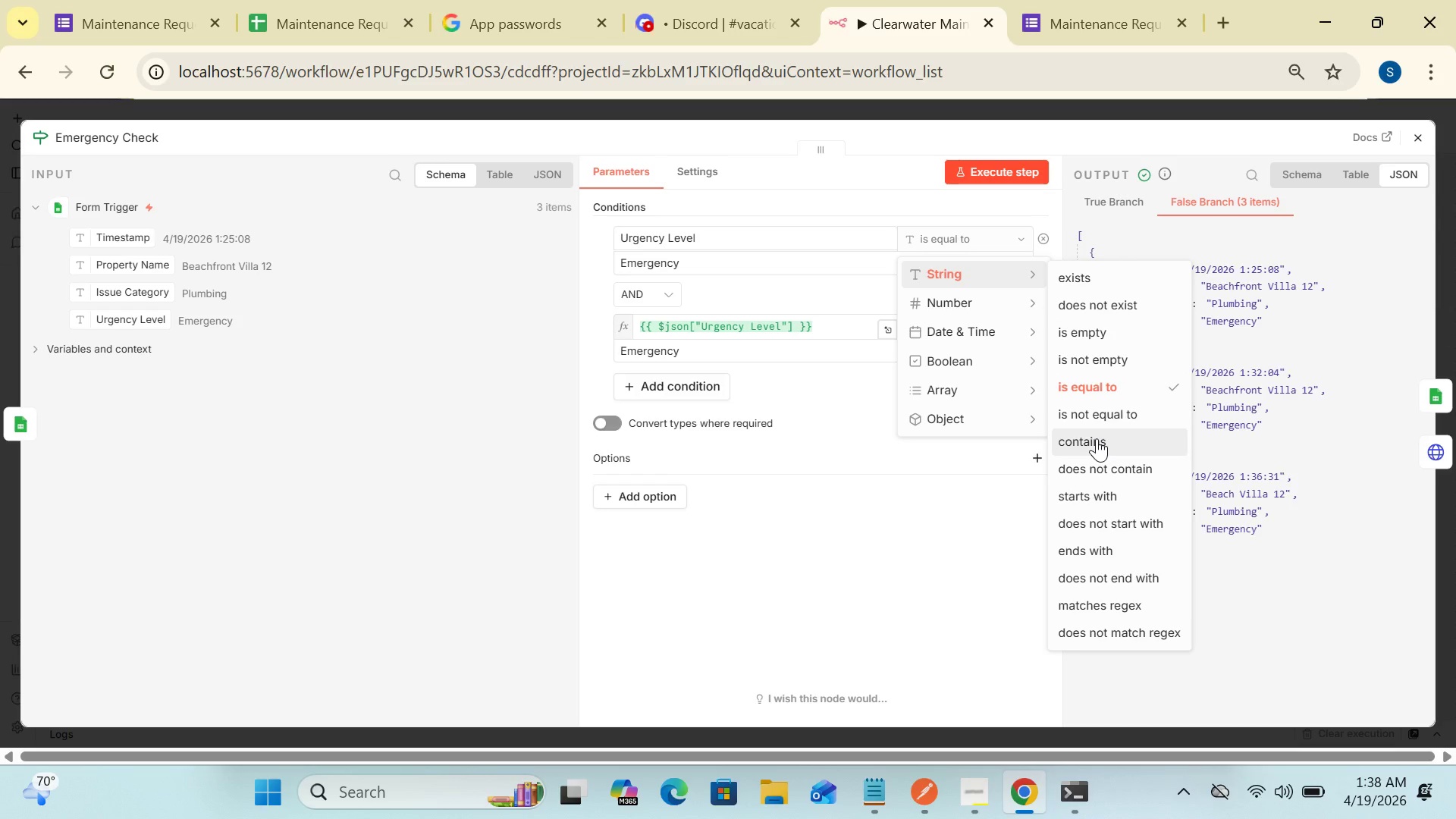 
wait(6.12)
 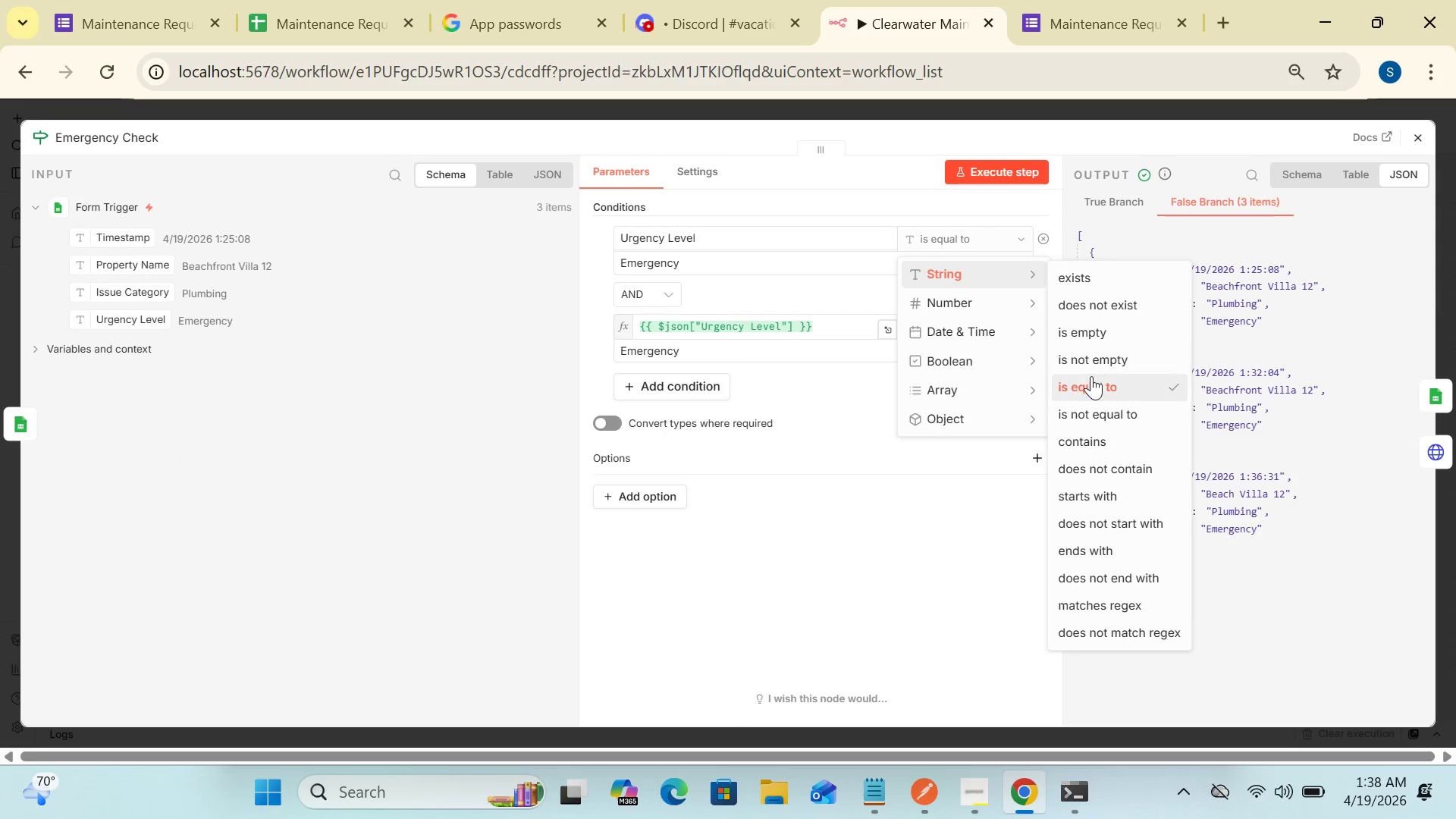 
left_click([1097, 438])
 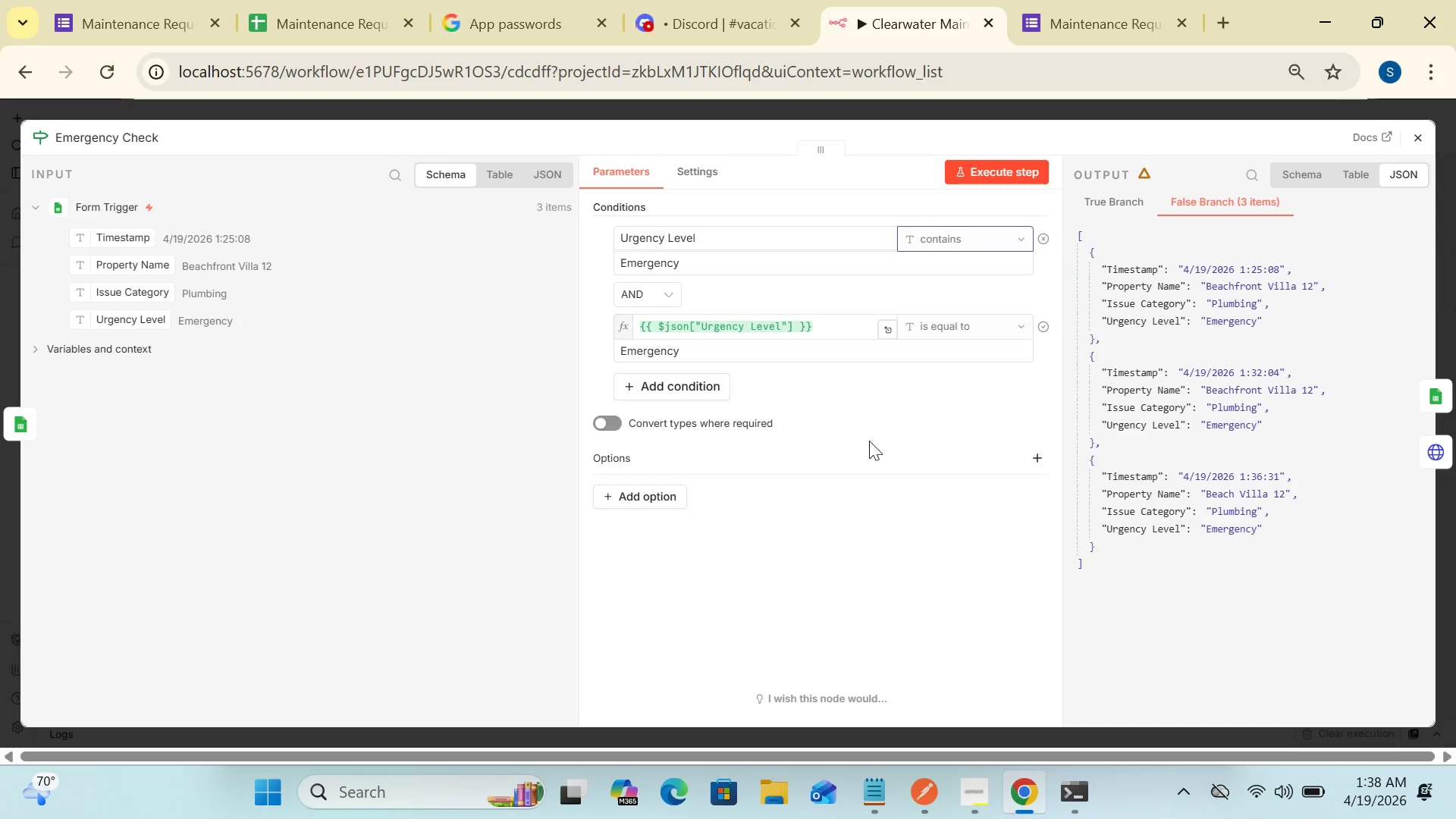 
mouse_move([774, 329])
 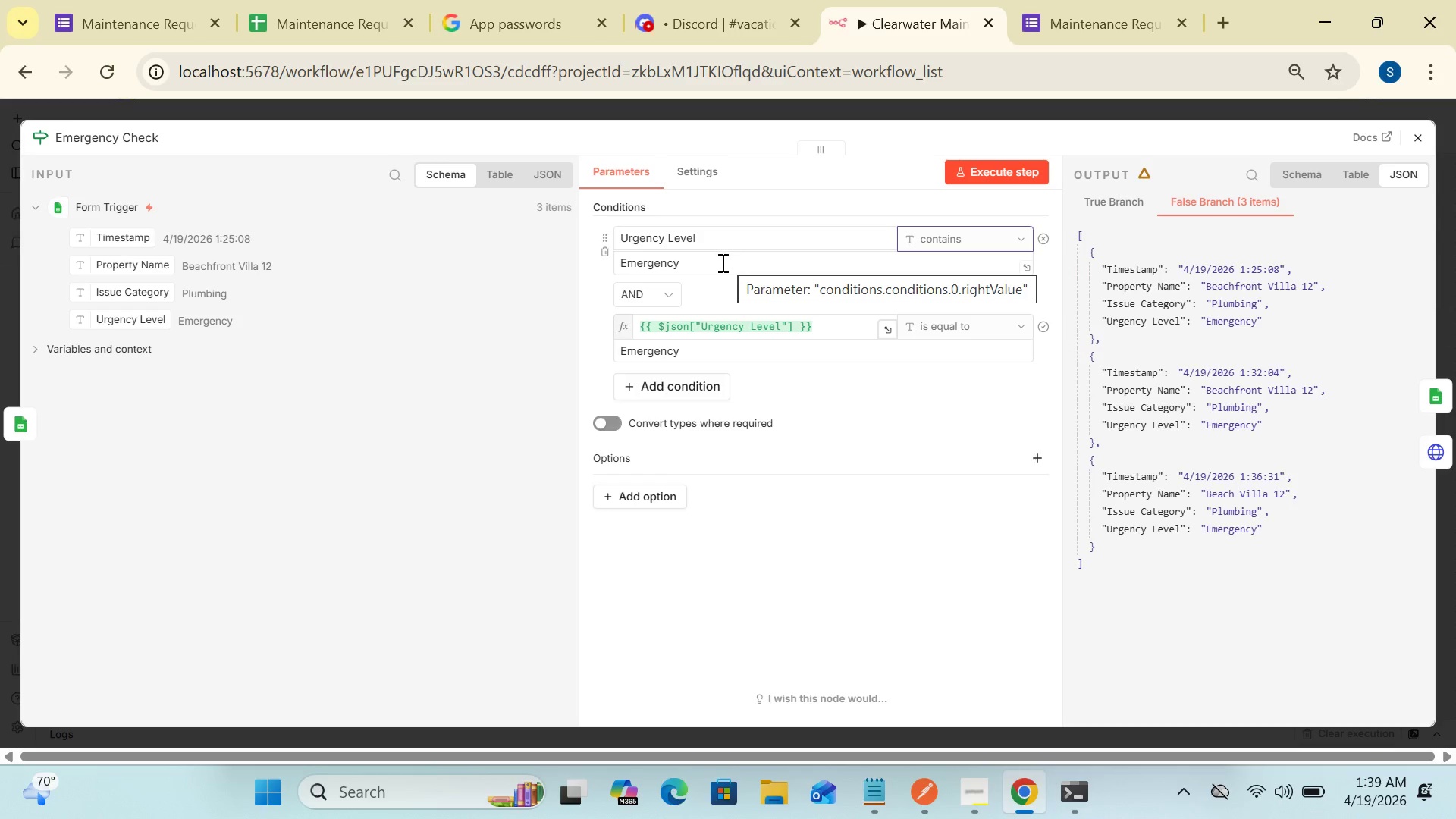 
wait(11.59)
 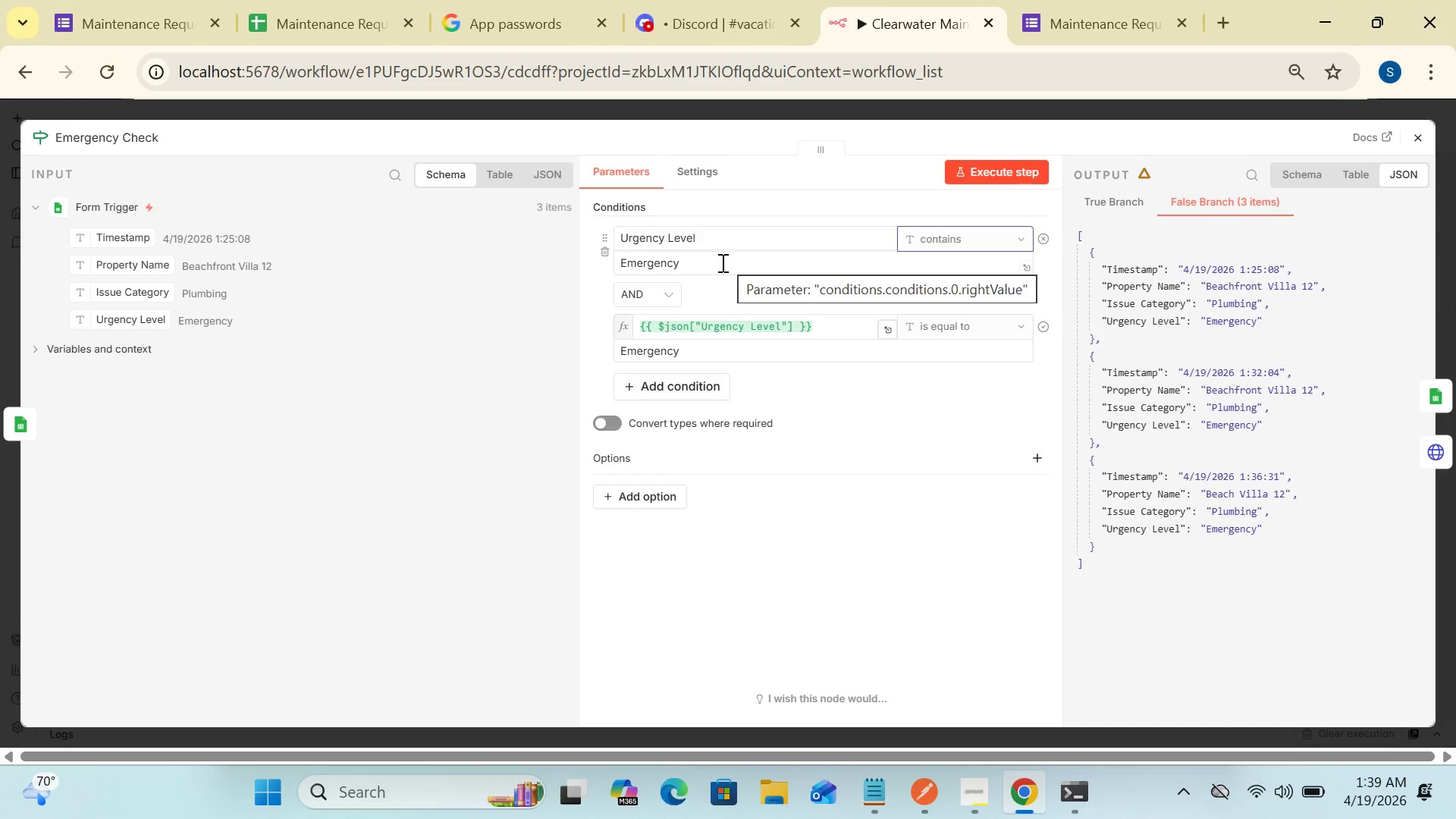 
left_click([1406, 140])
 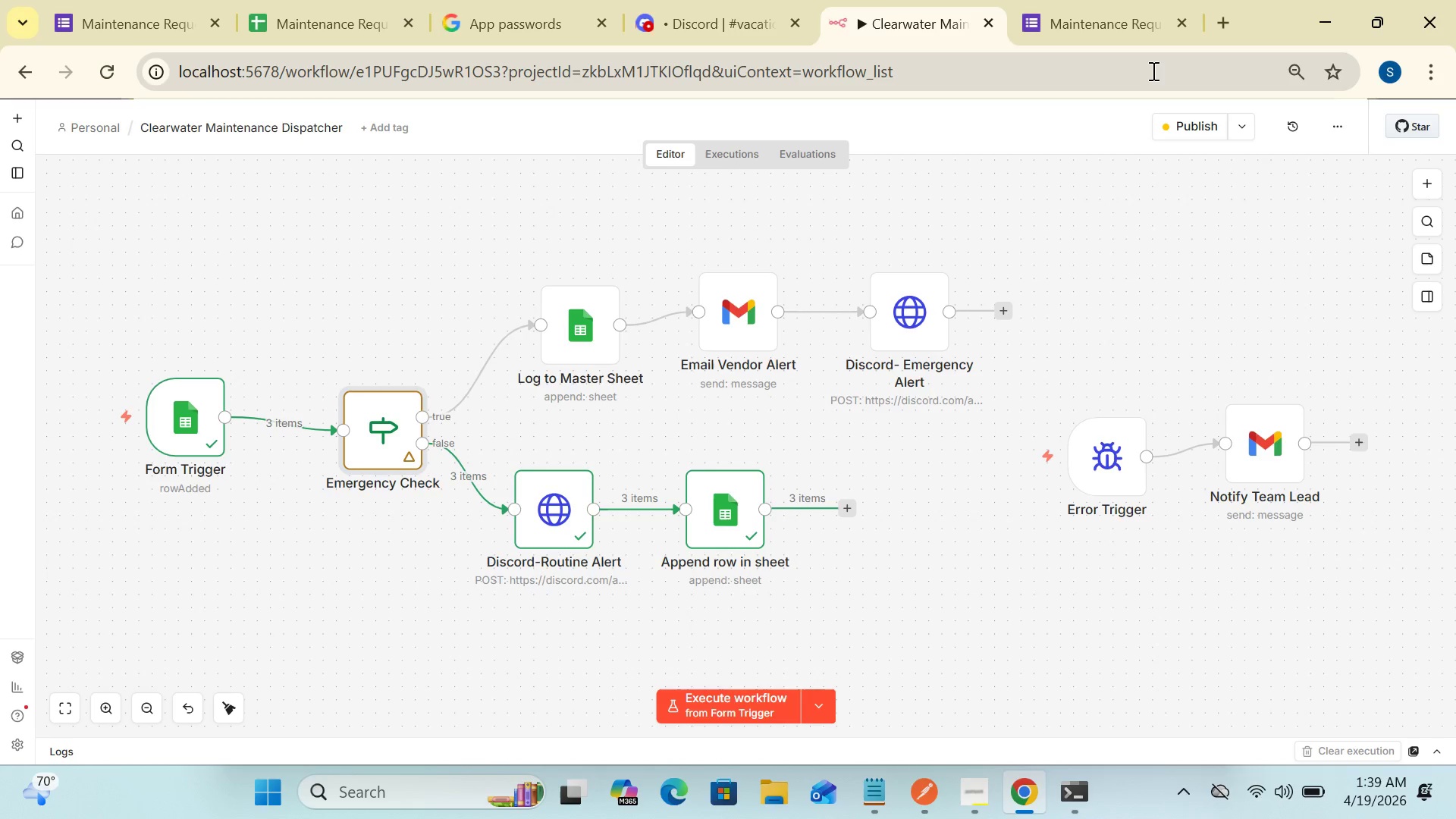 
left_click([1093, 38])
 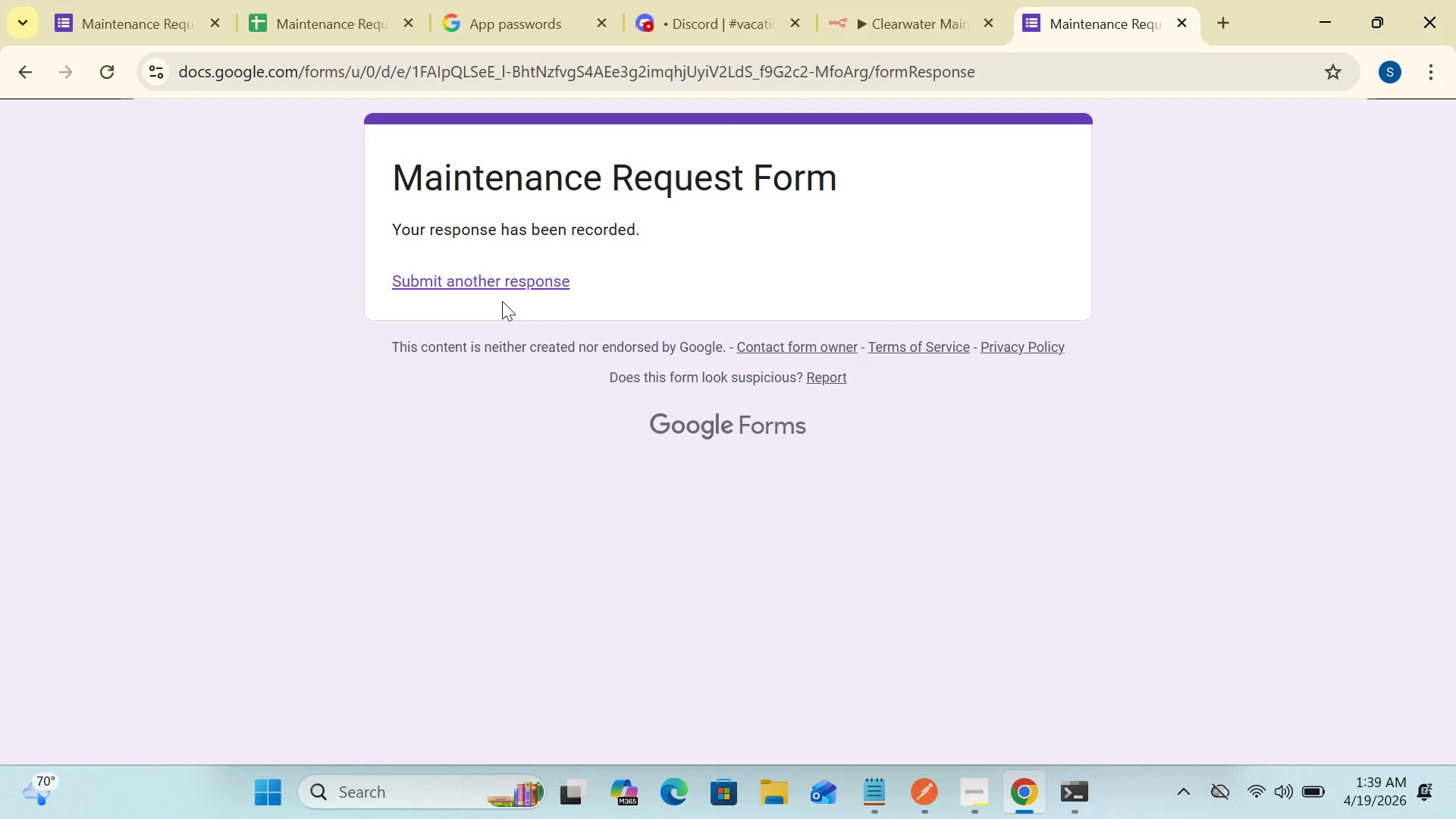 
left_click([505, 284])
 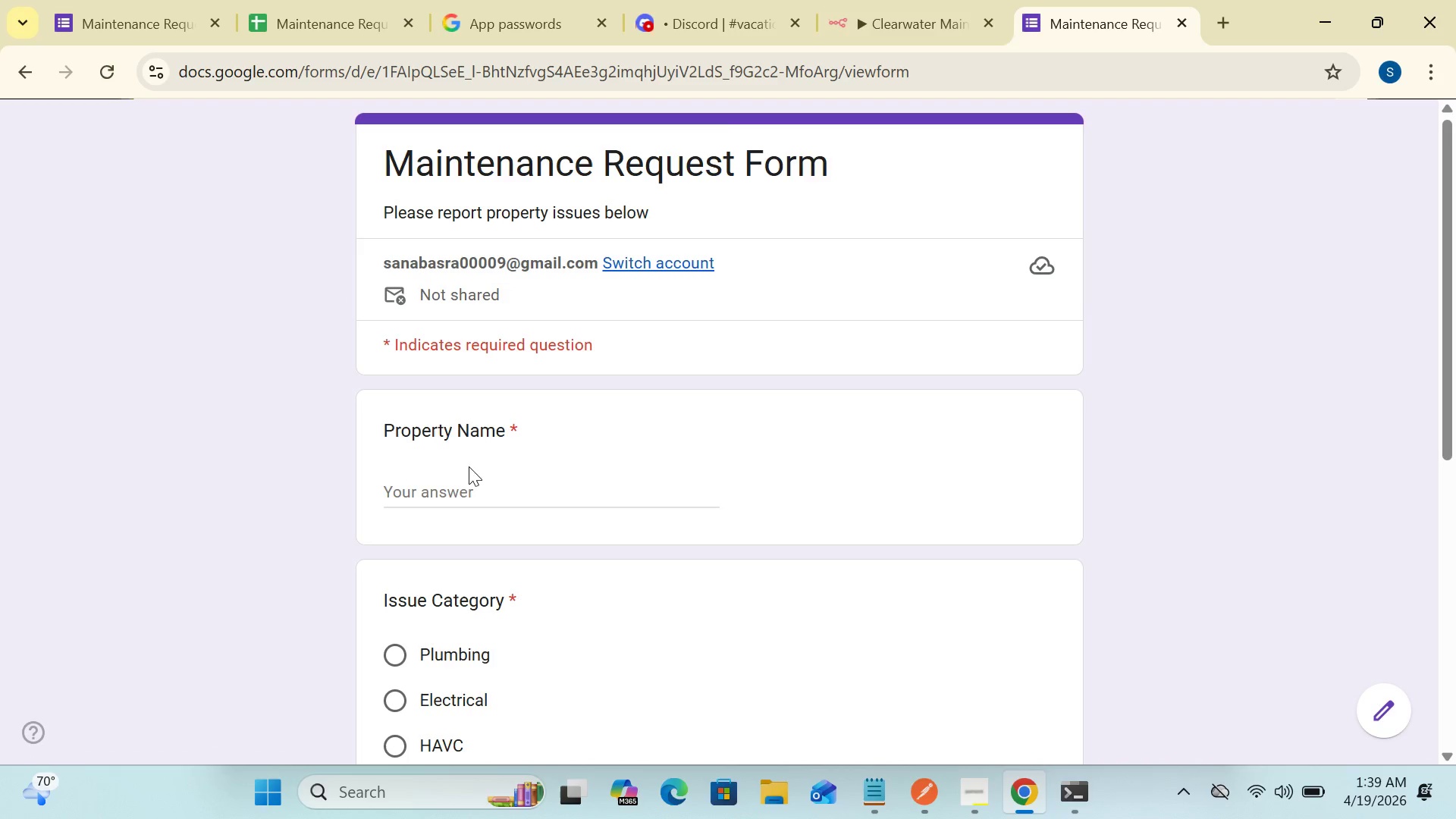 
left_click([464, 483])
 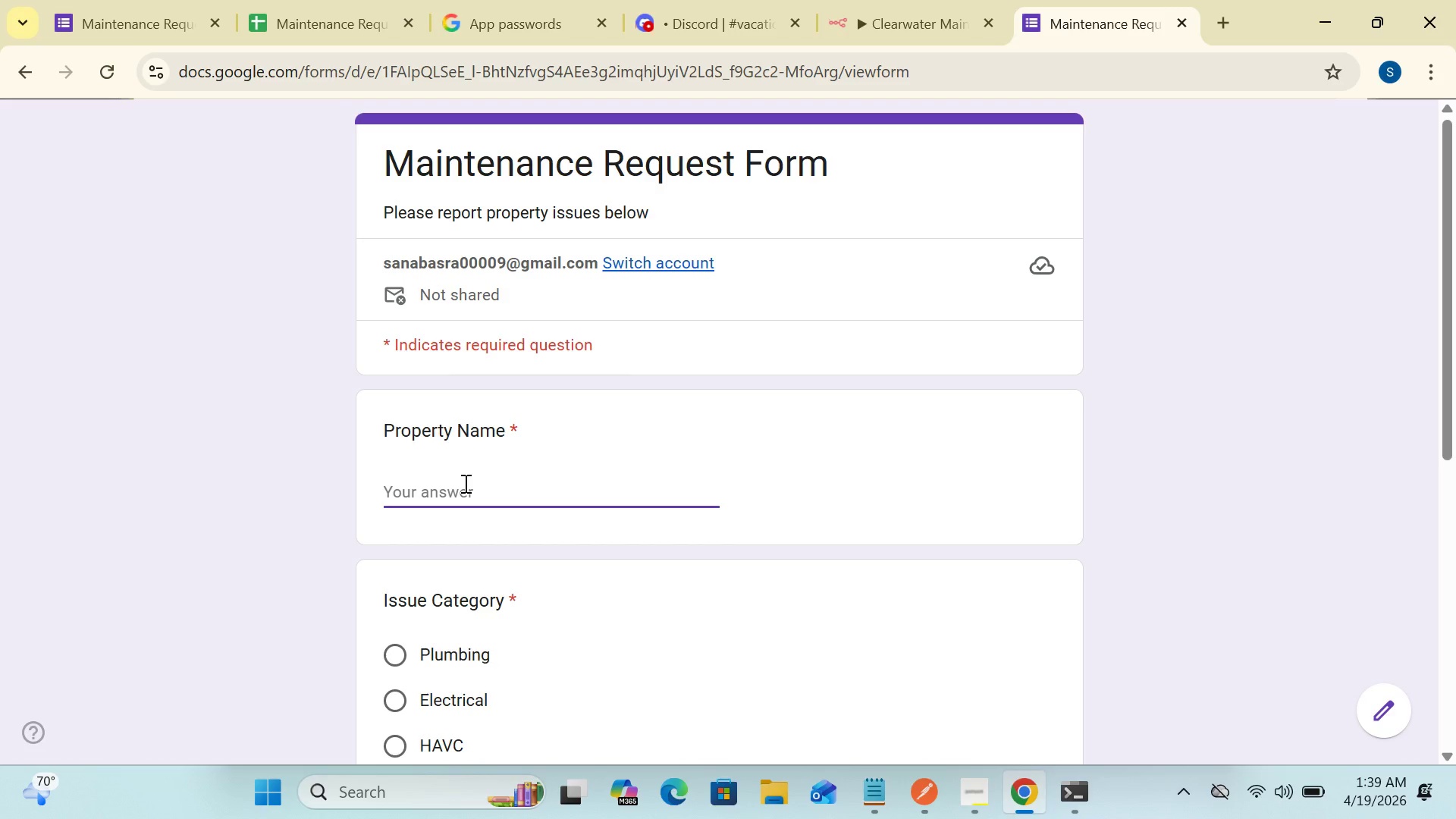 
wait(17.52)
 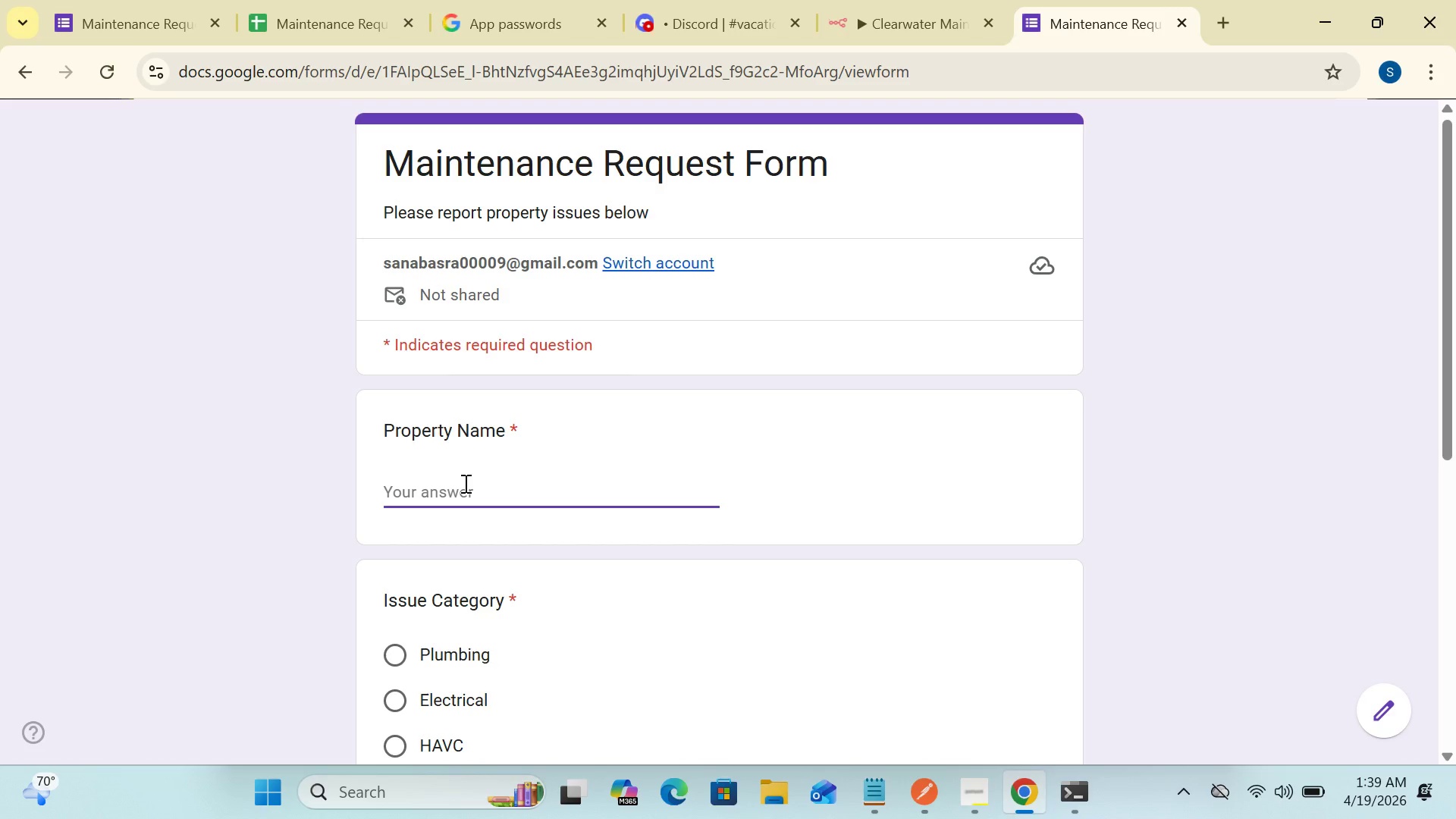 
type(Beach)
 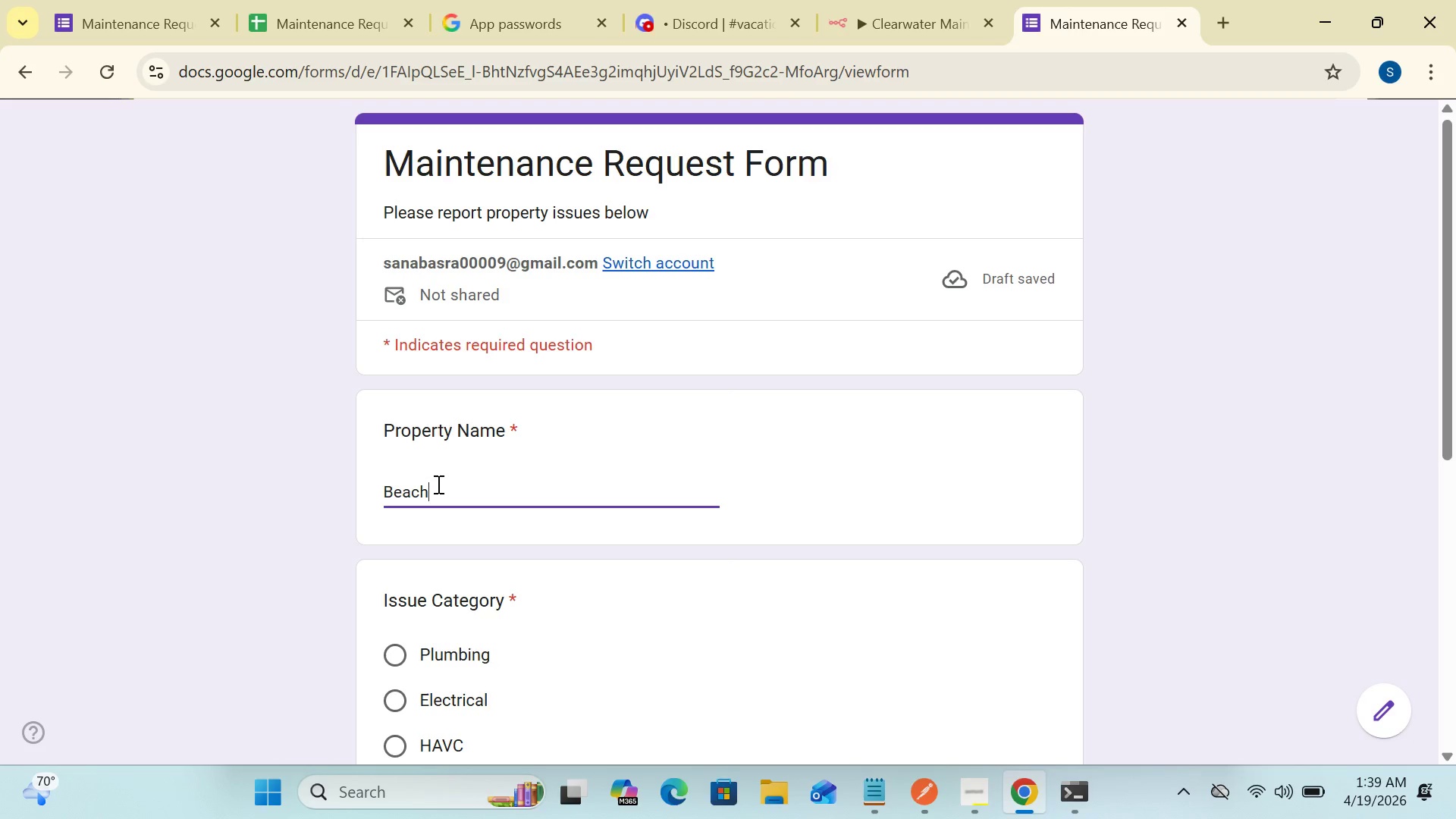 
type(front Villa 12)
 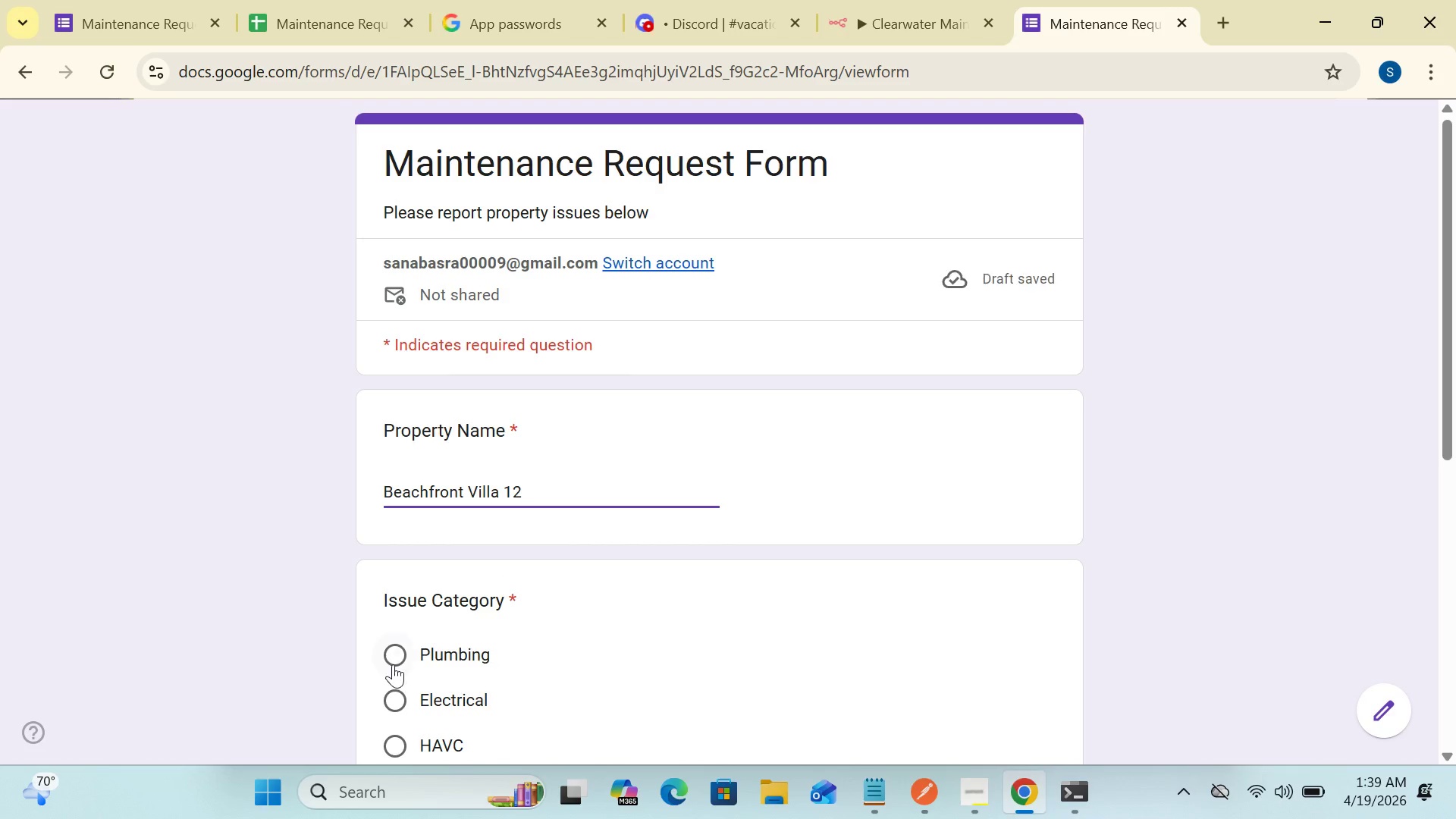 
left_click([395, 657])
 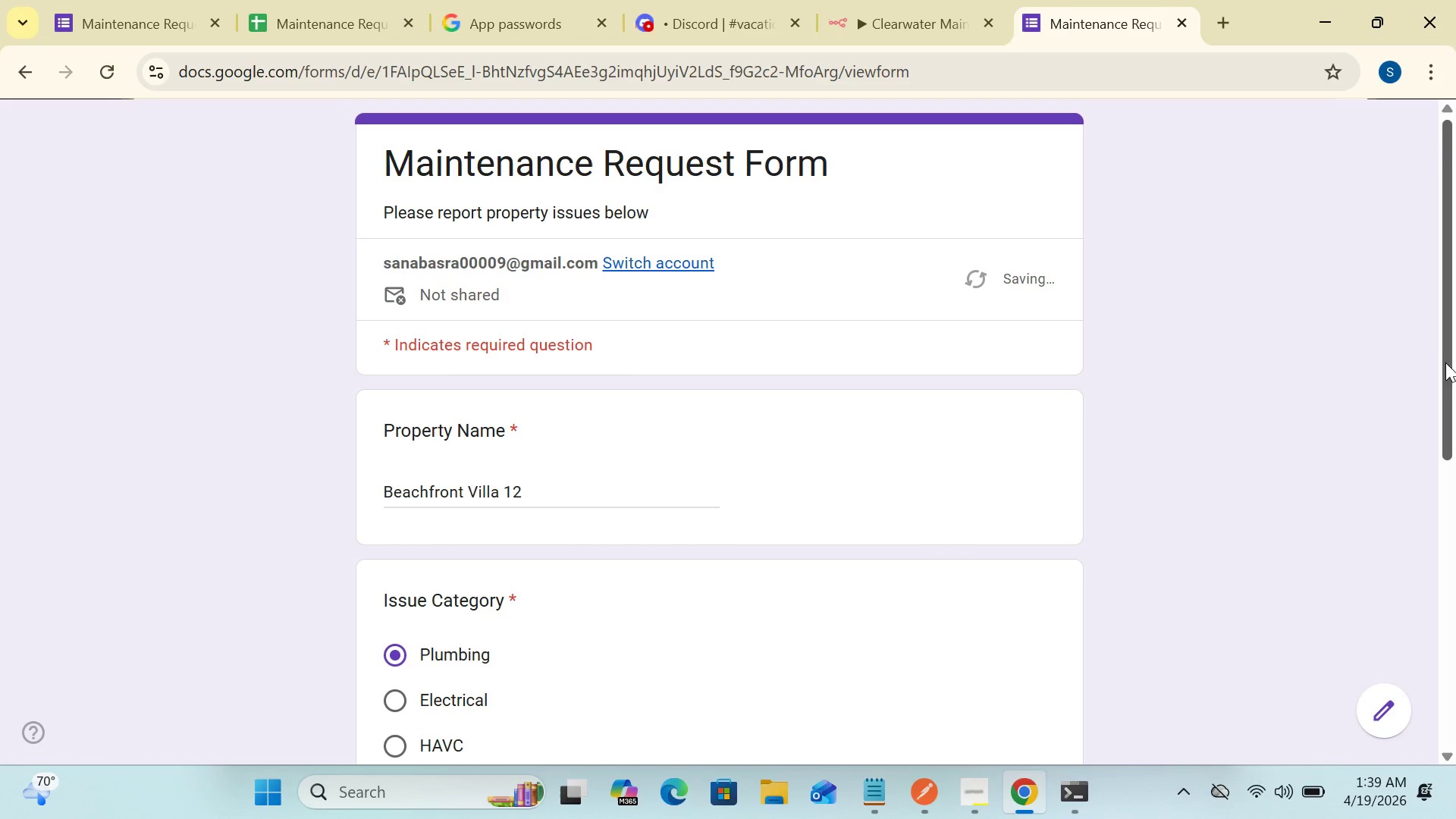 
left_click_drag(start_coordinate=[1439, 363], to_coordinate=[1455, 594])
 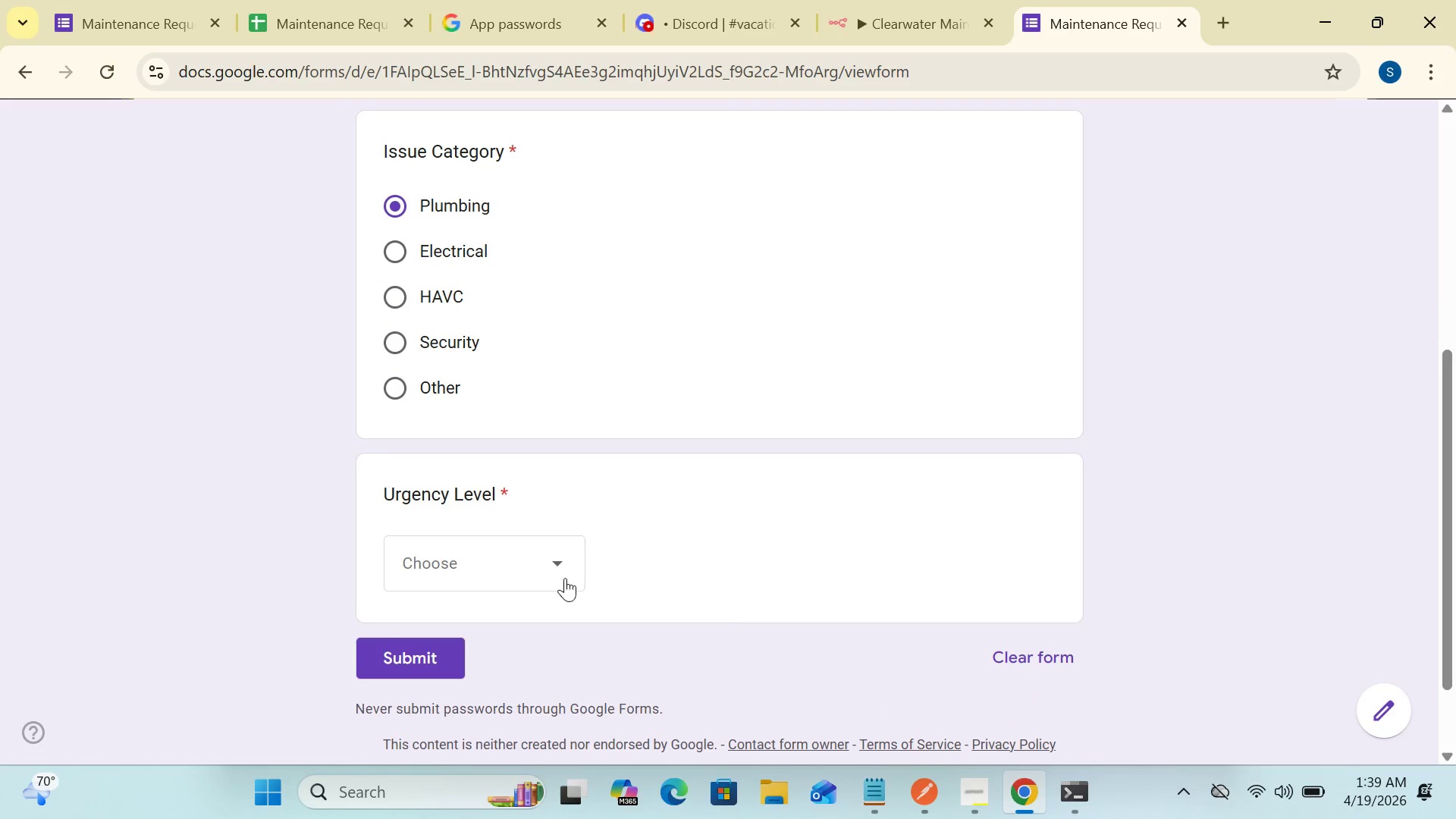 
left_click([559, 562])
 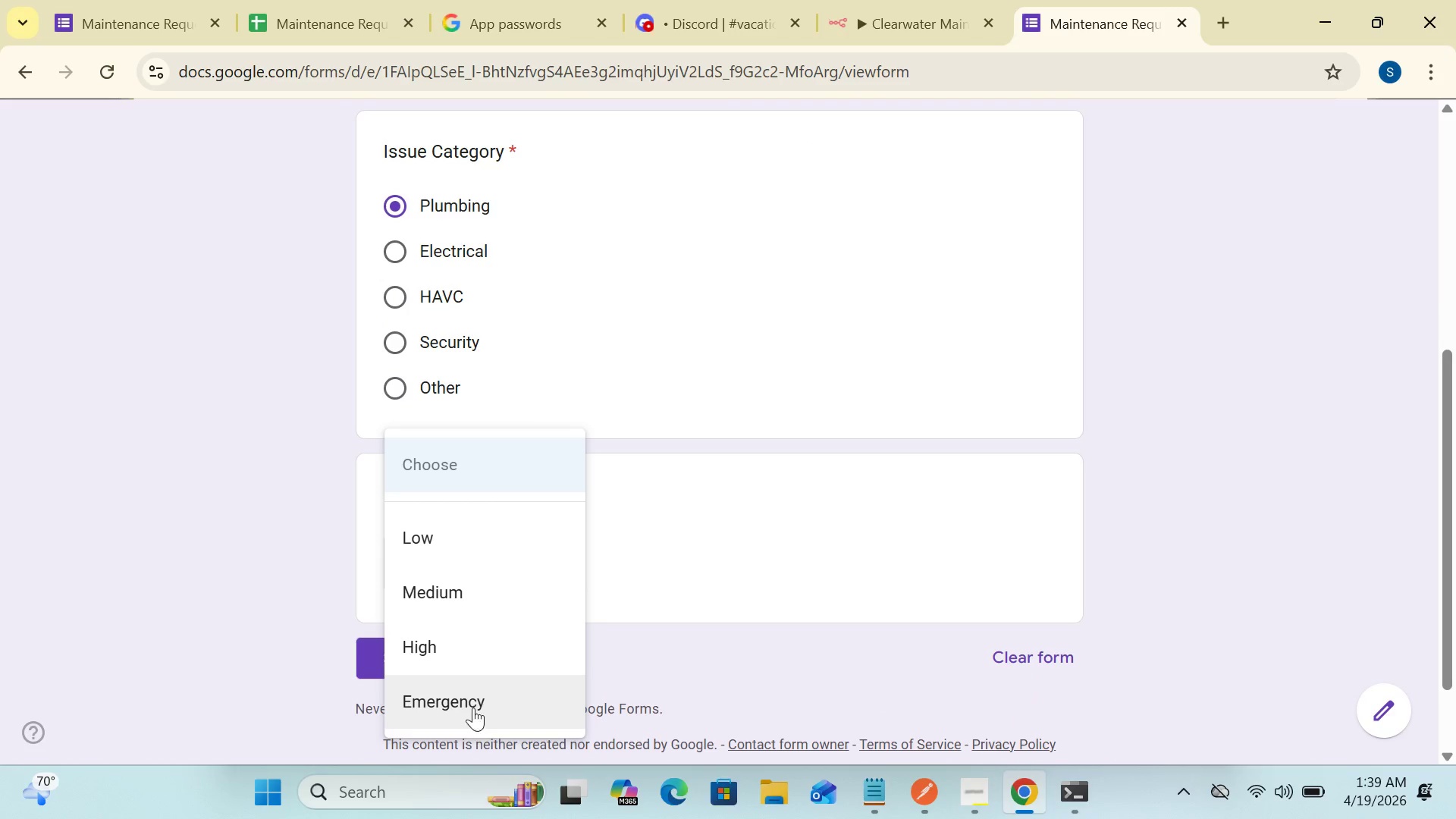 
left_click([473, 707])
 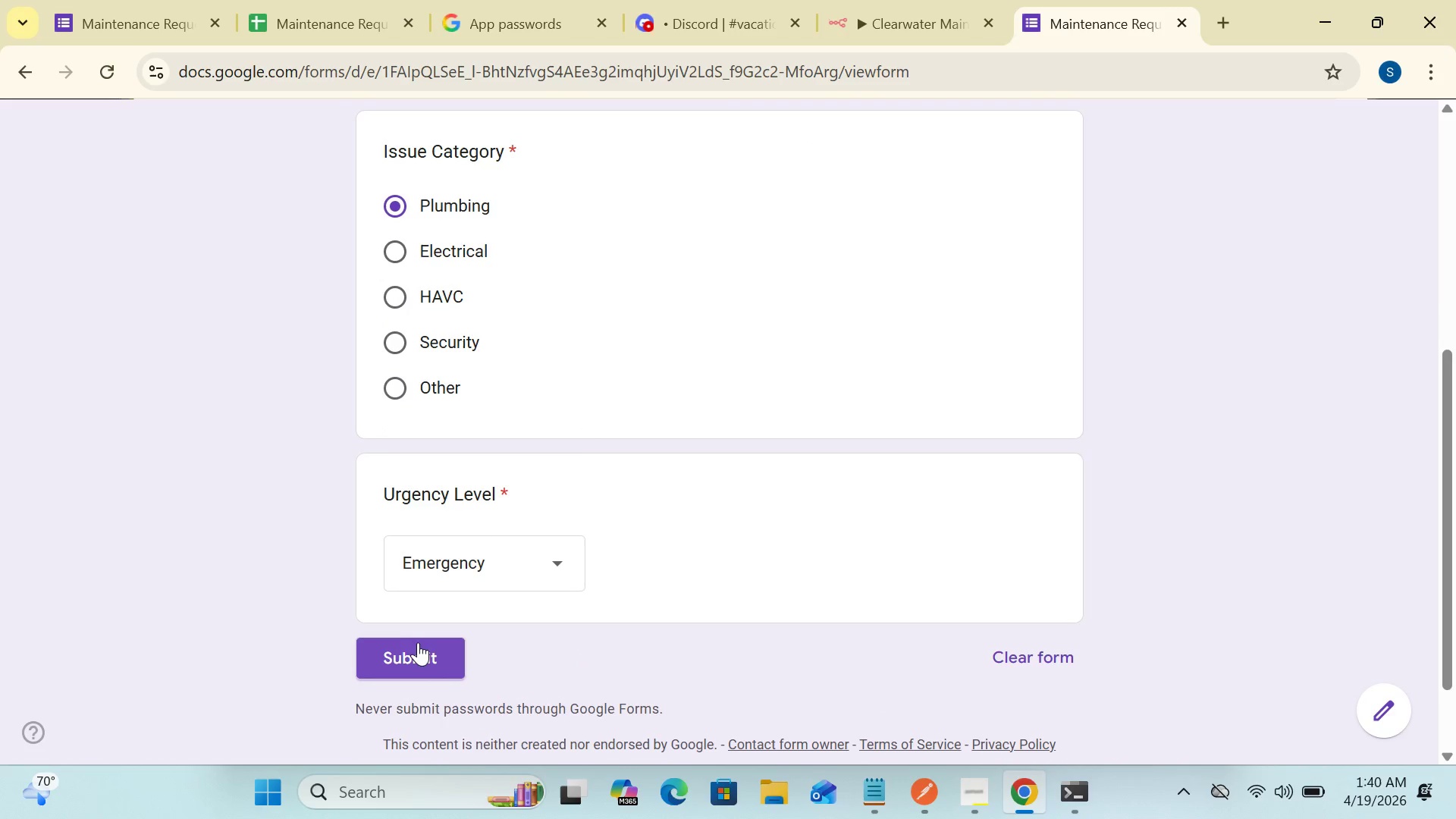 
left_click([415, 642])
 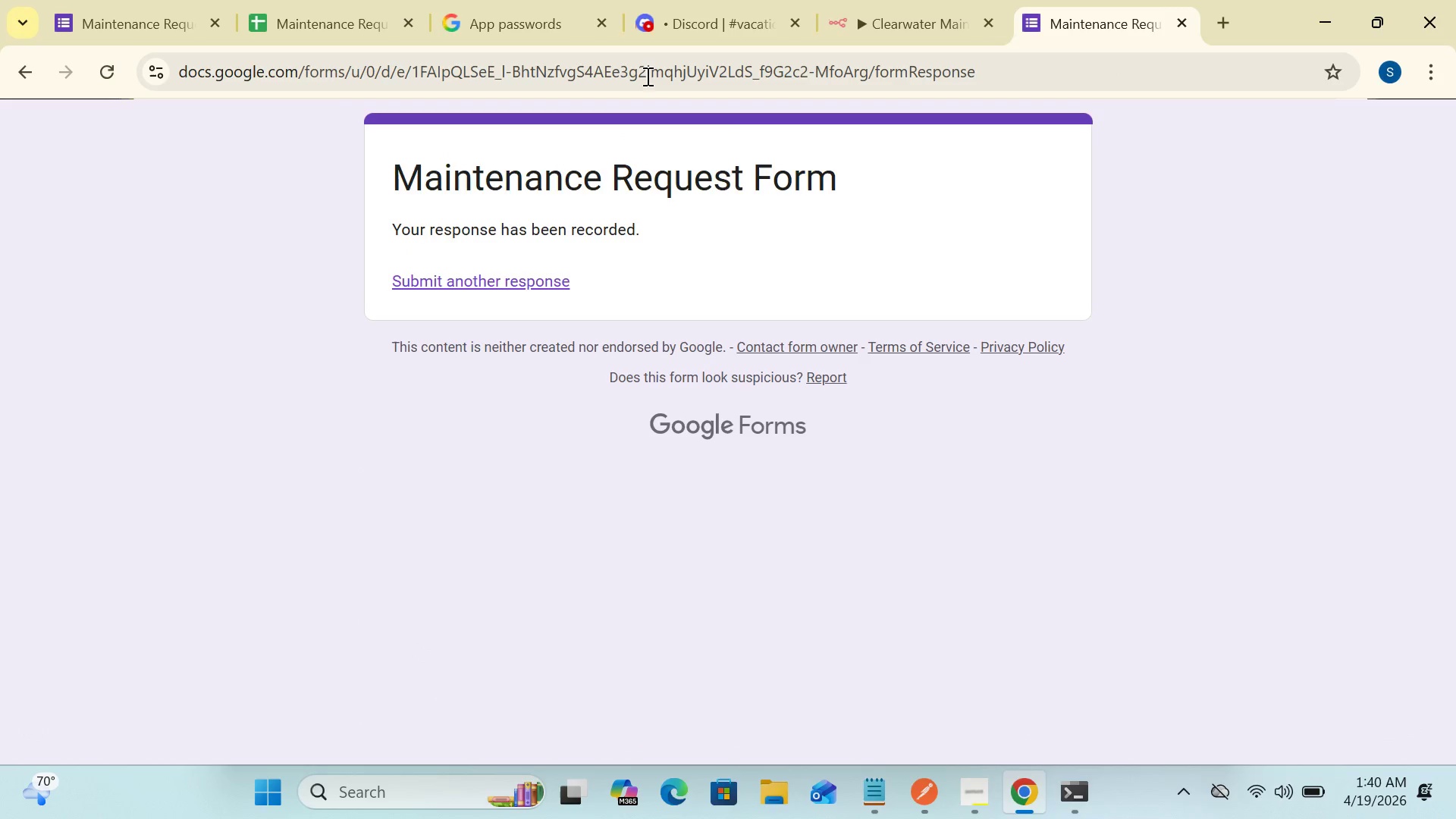 
left_click([867, 24])
 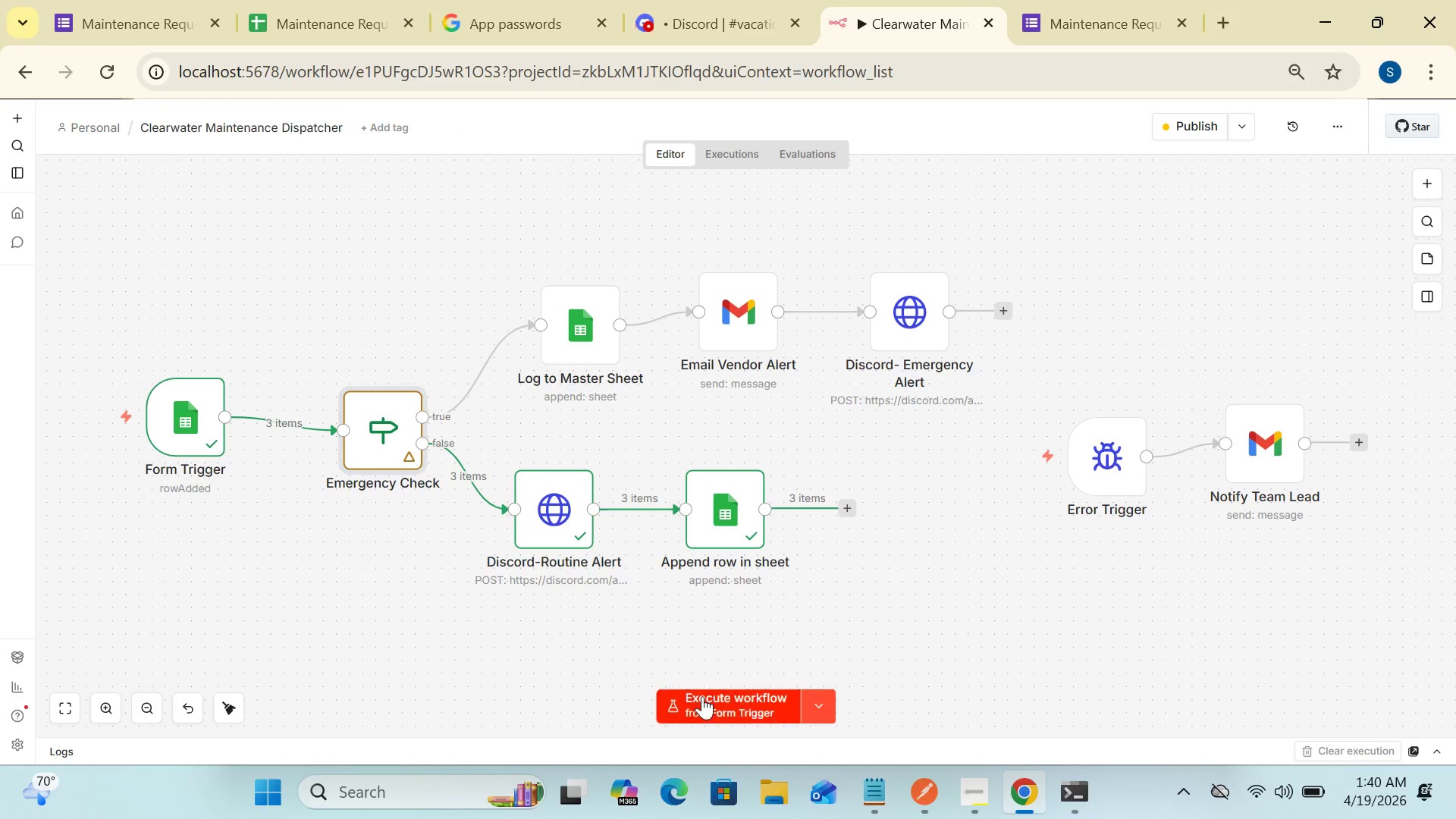 
left_click([704, 711])
 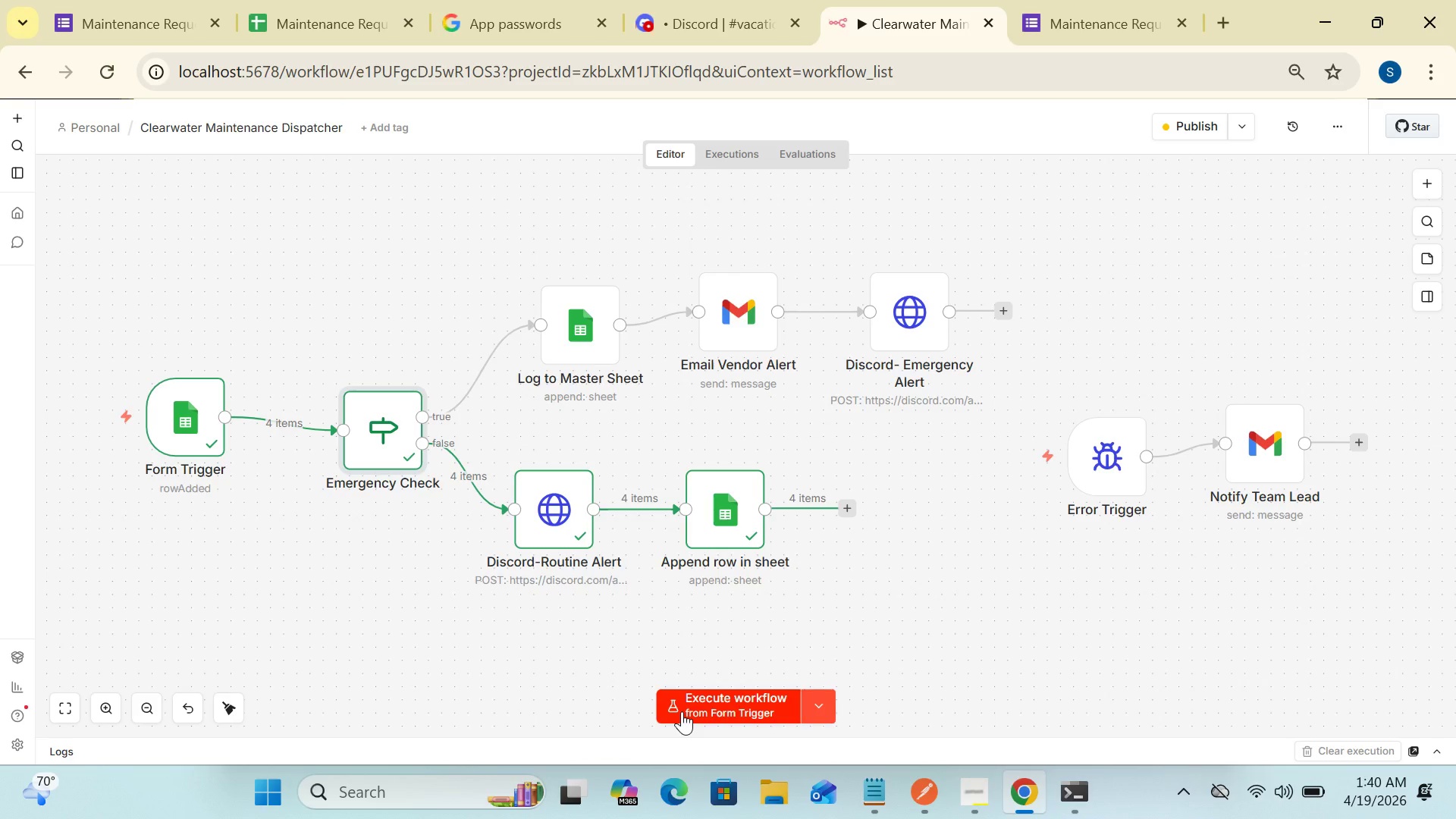 
wait(18.11)
 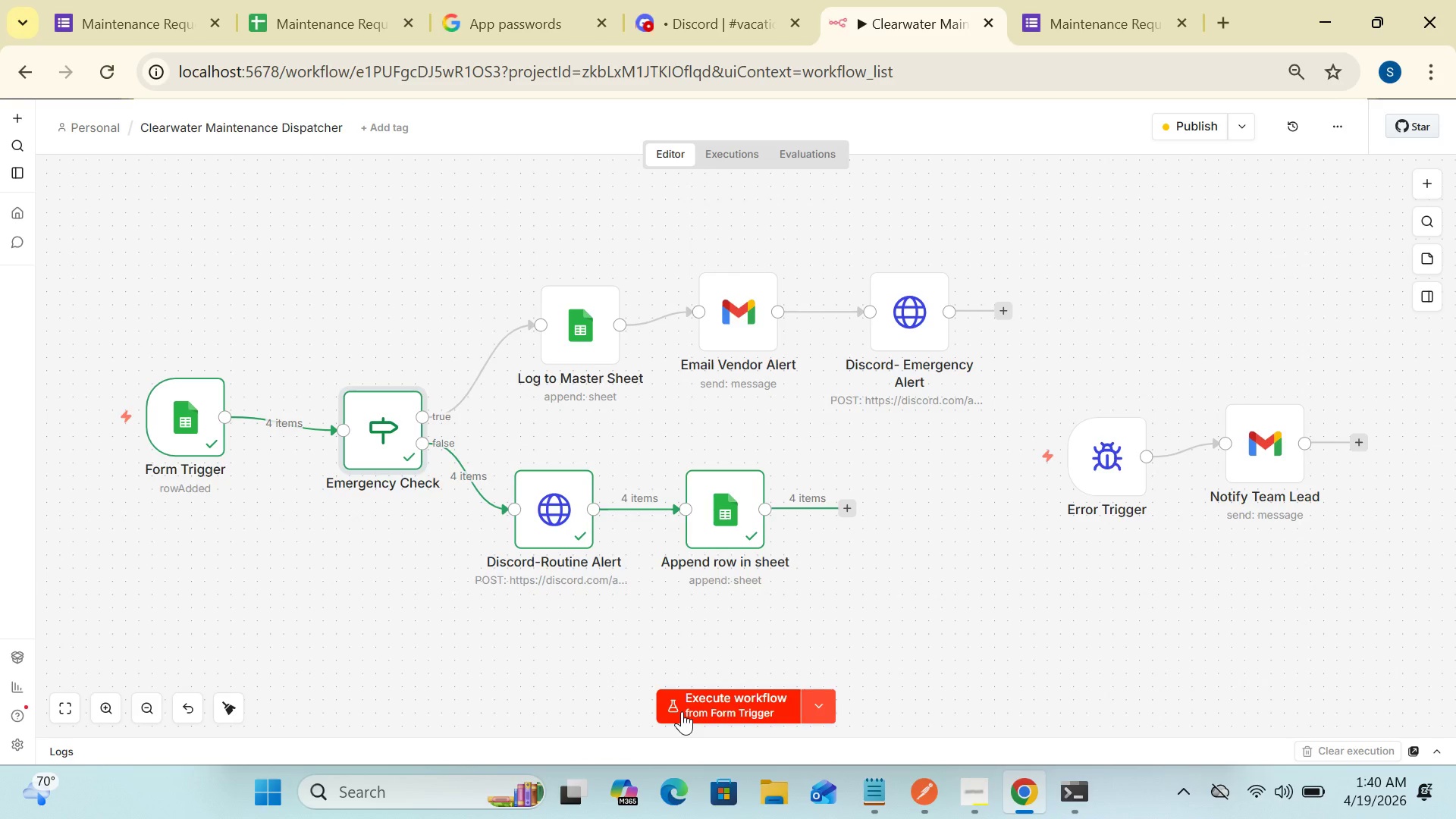 
left_click([331, 19])
 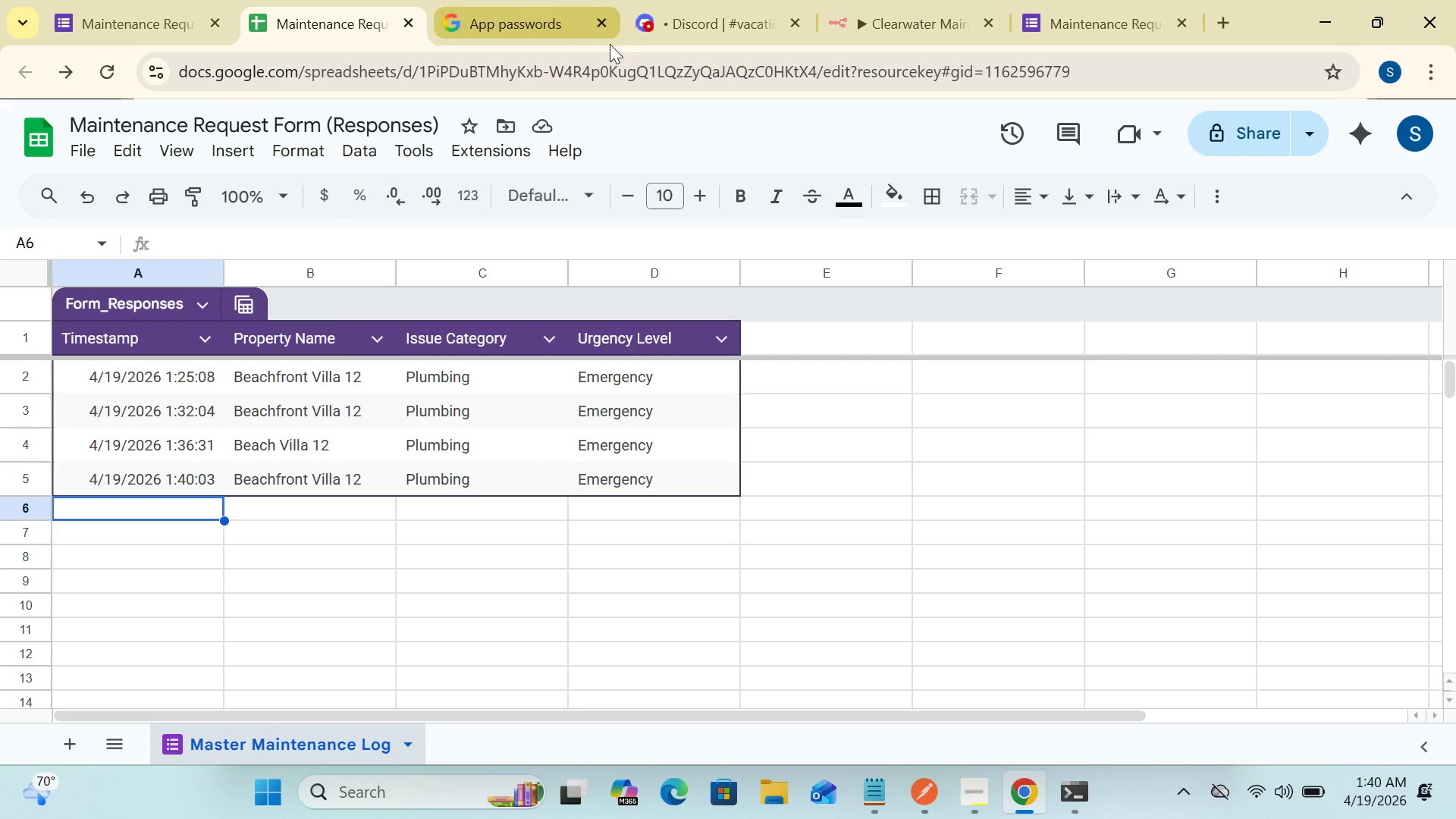 
left_click([717, 17])
 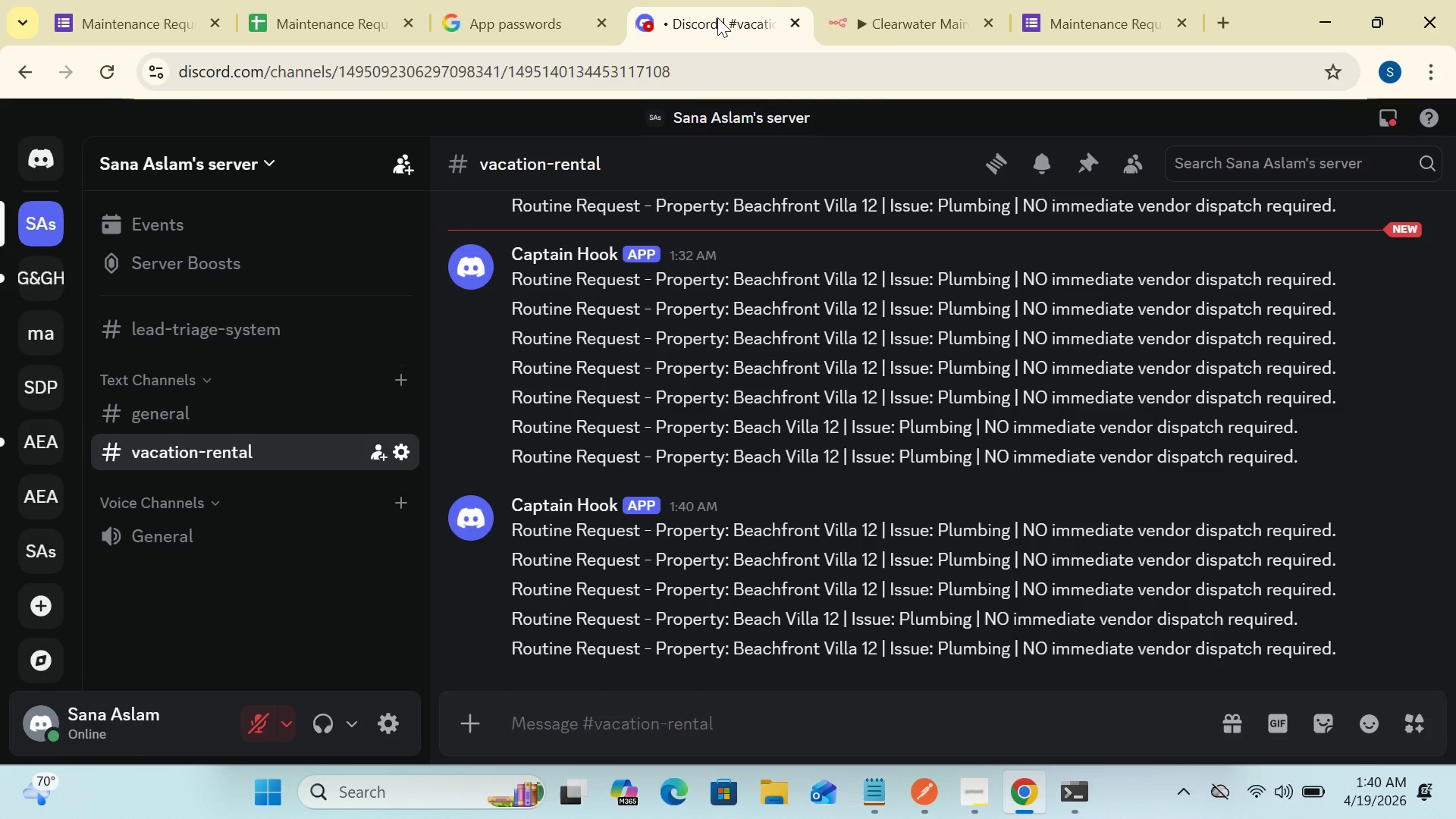 
wait(8.2)
 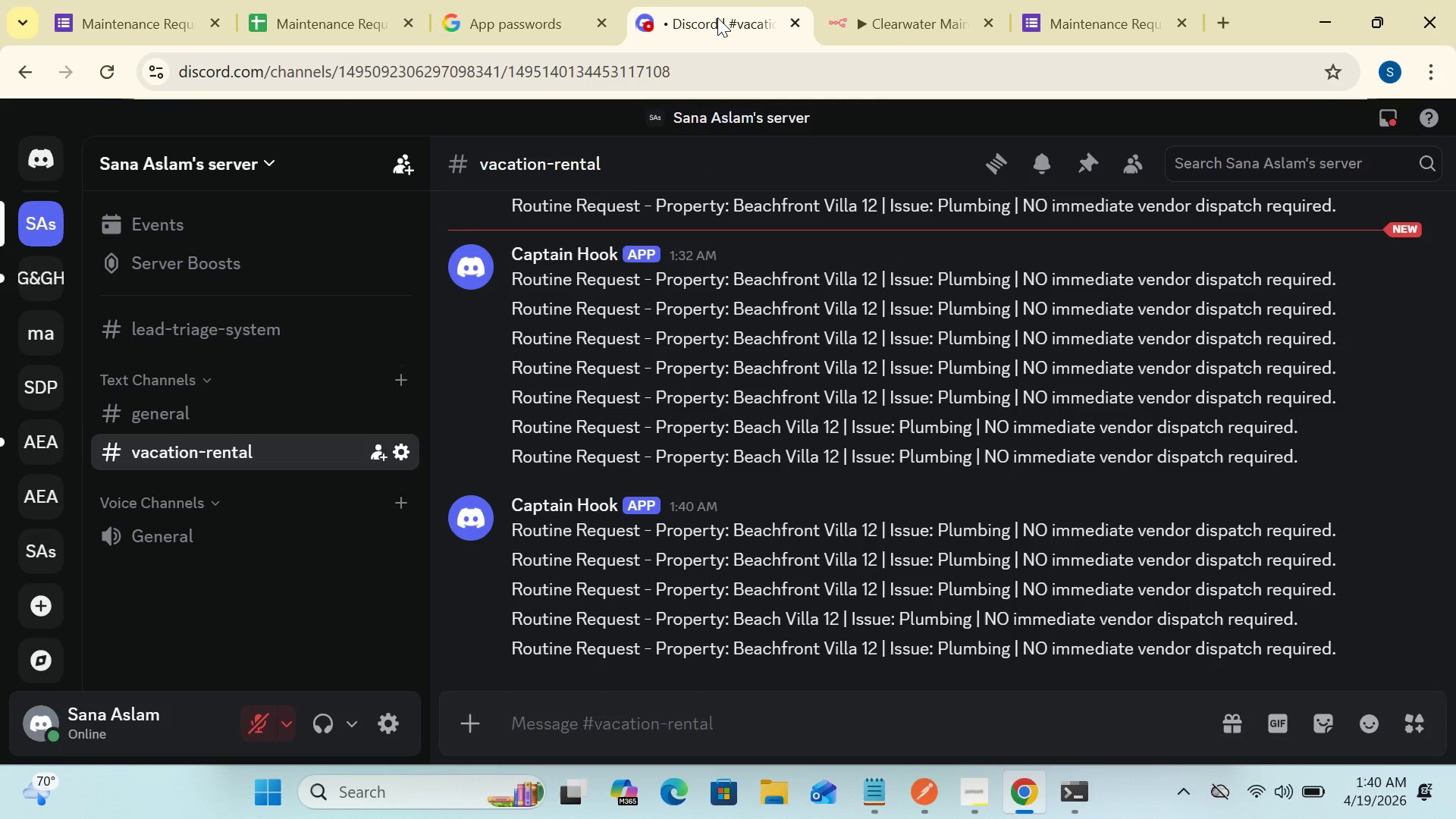 
left_click([936, 23])
 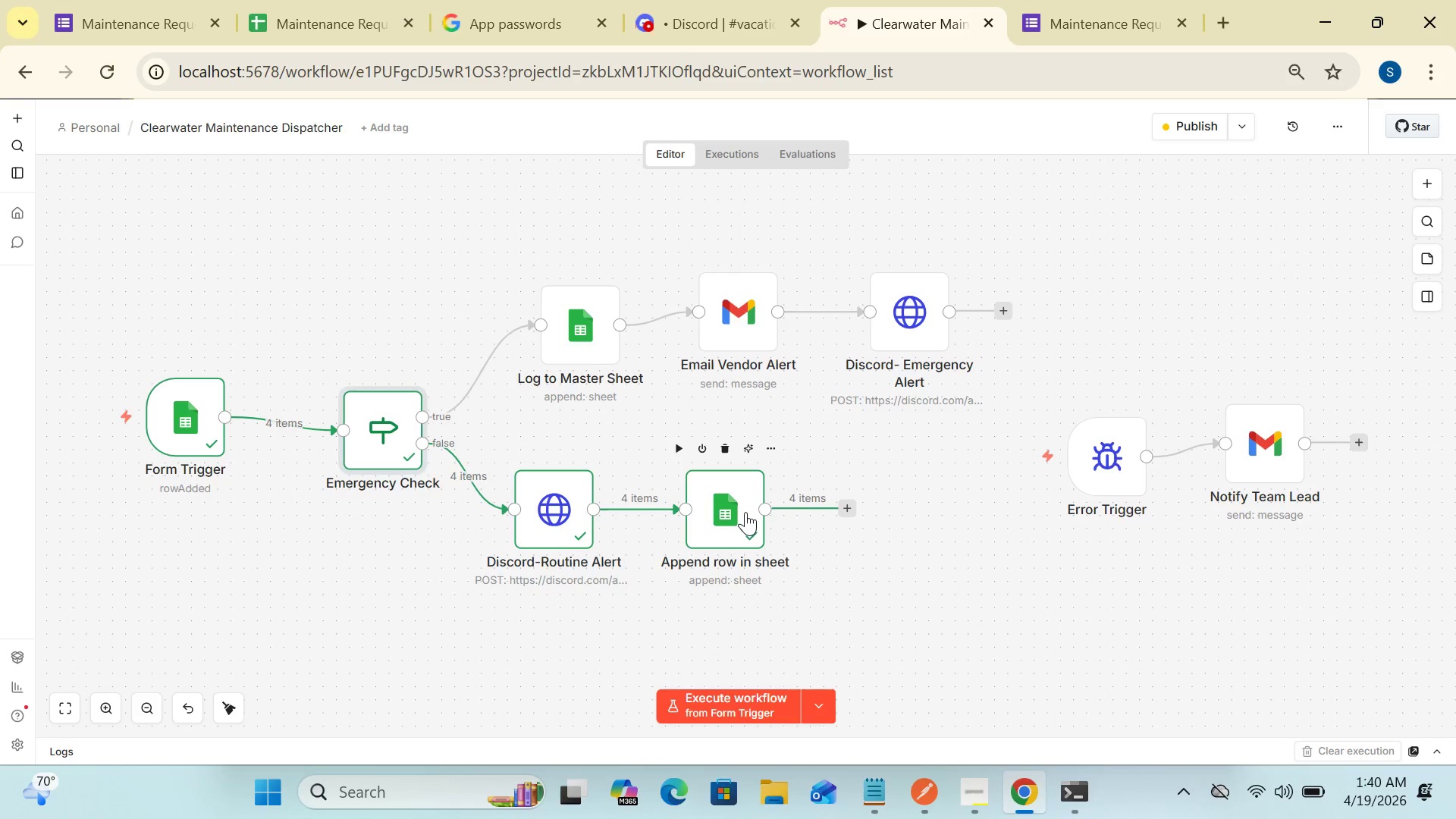 
wait(16.31)
 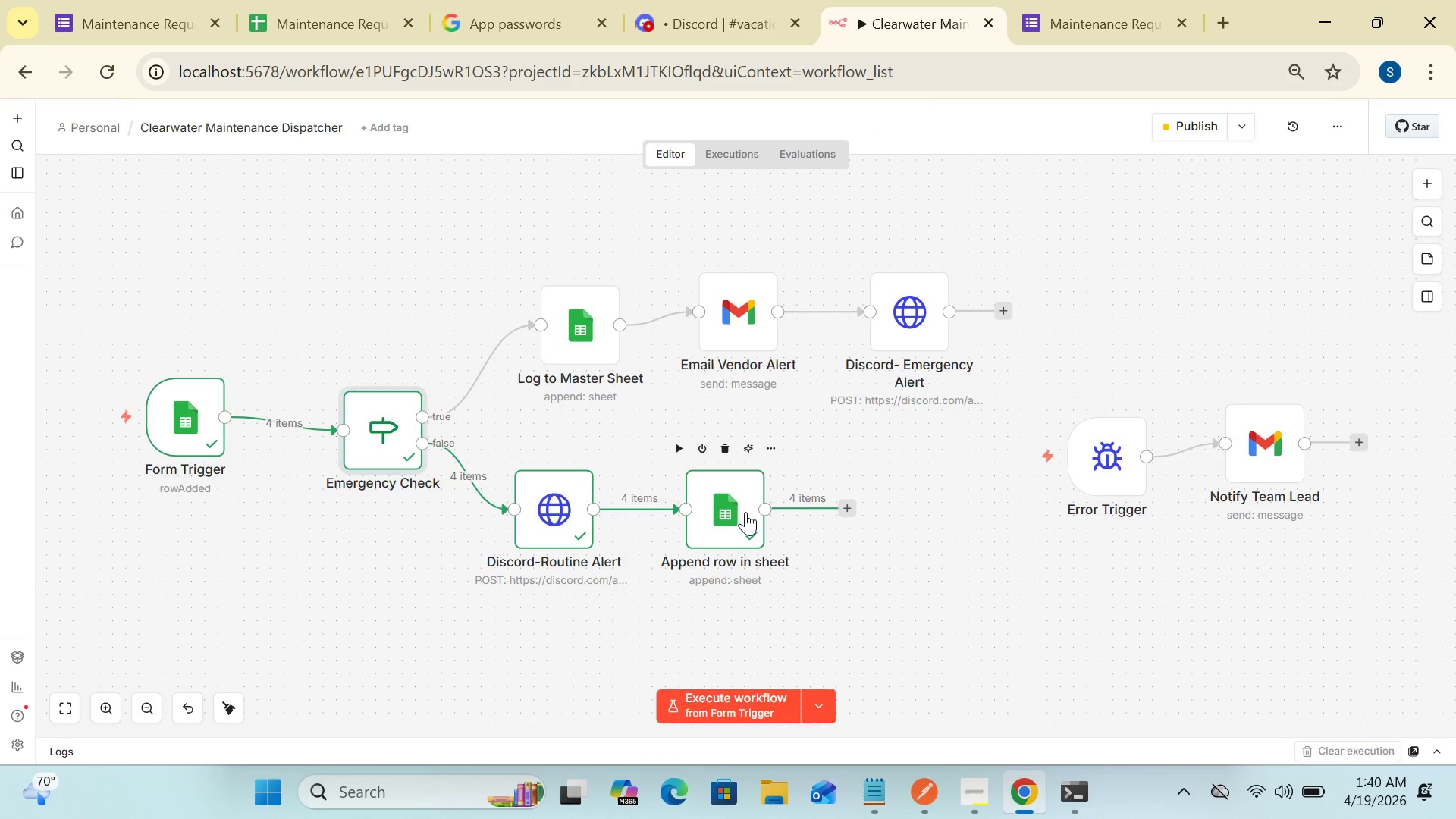 
double_click([421, 435])
 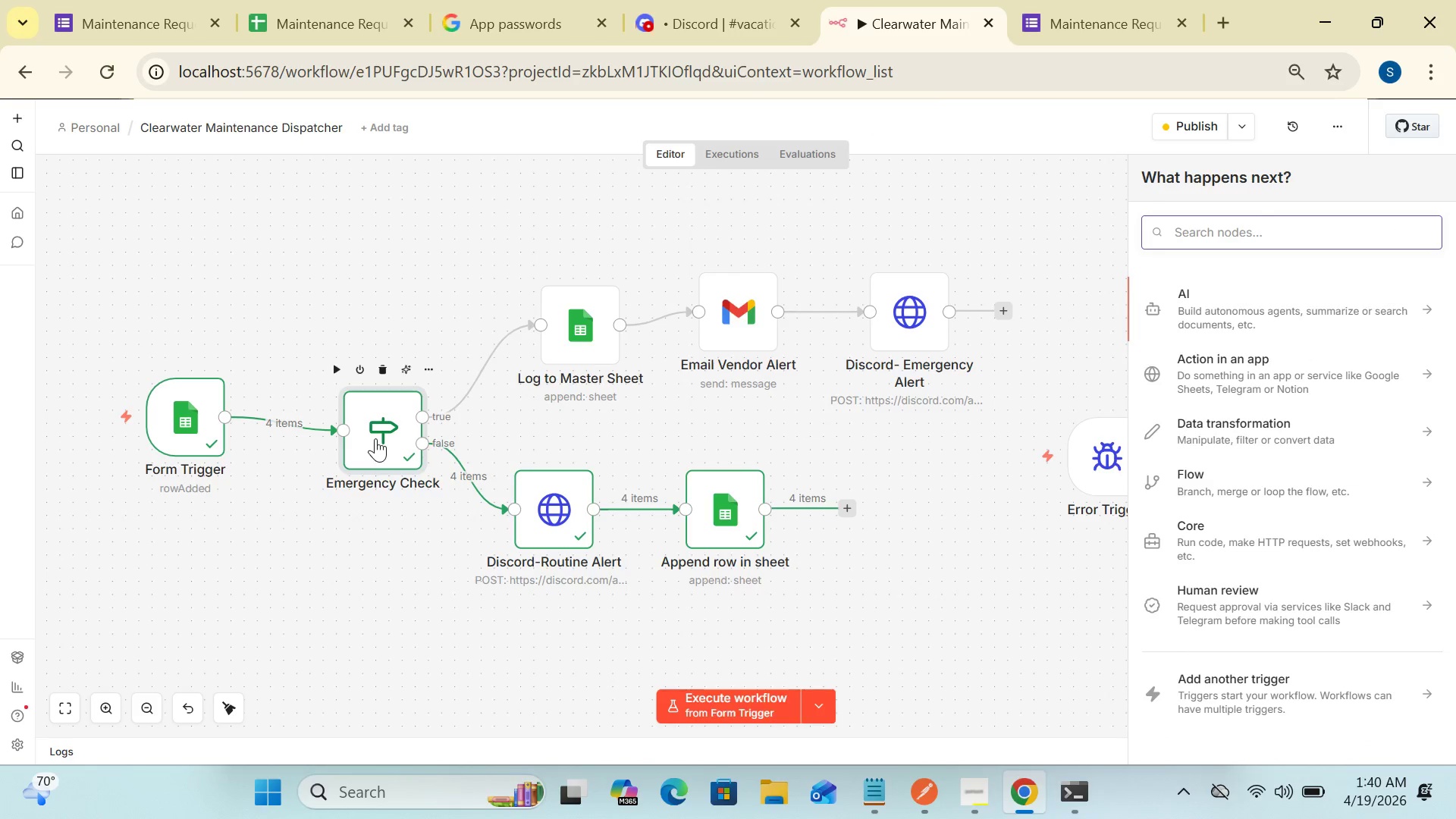 
double_click([375, 438])
 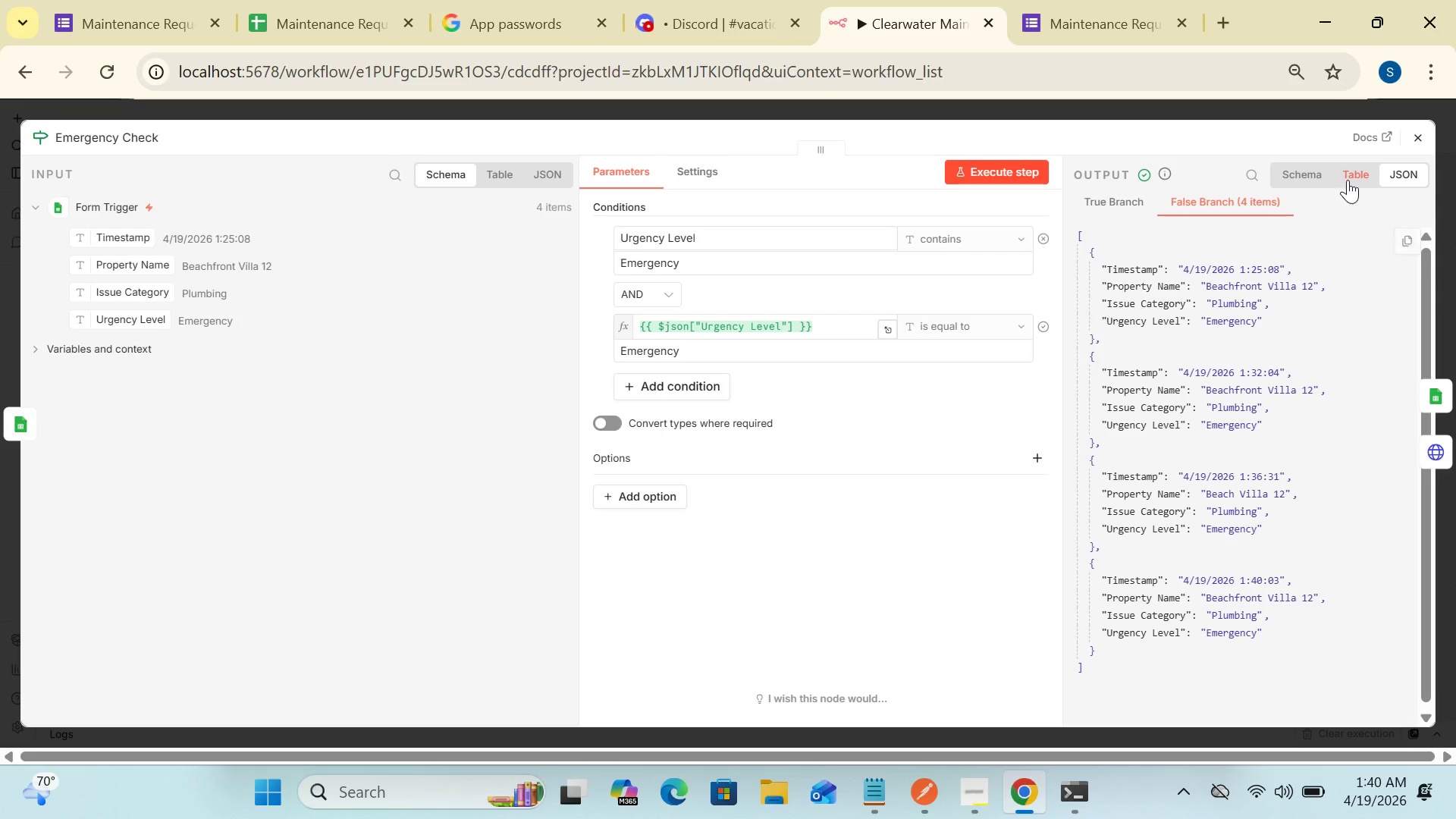 
left_click([1419, 127])
 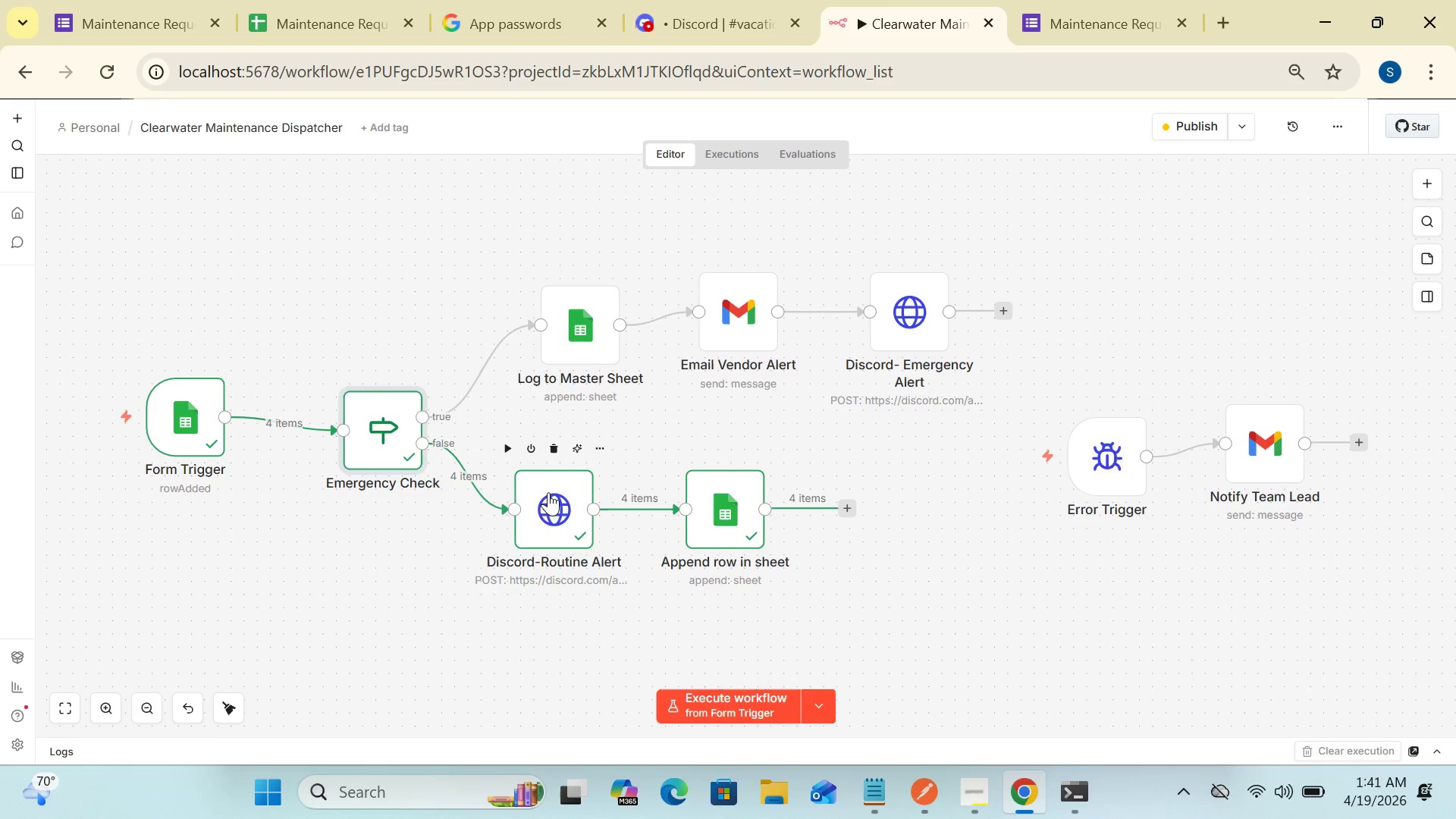 
double_click([551, 497])
 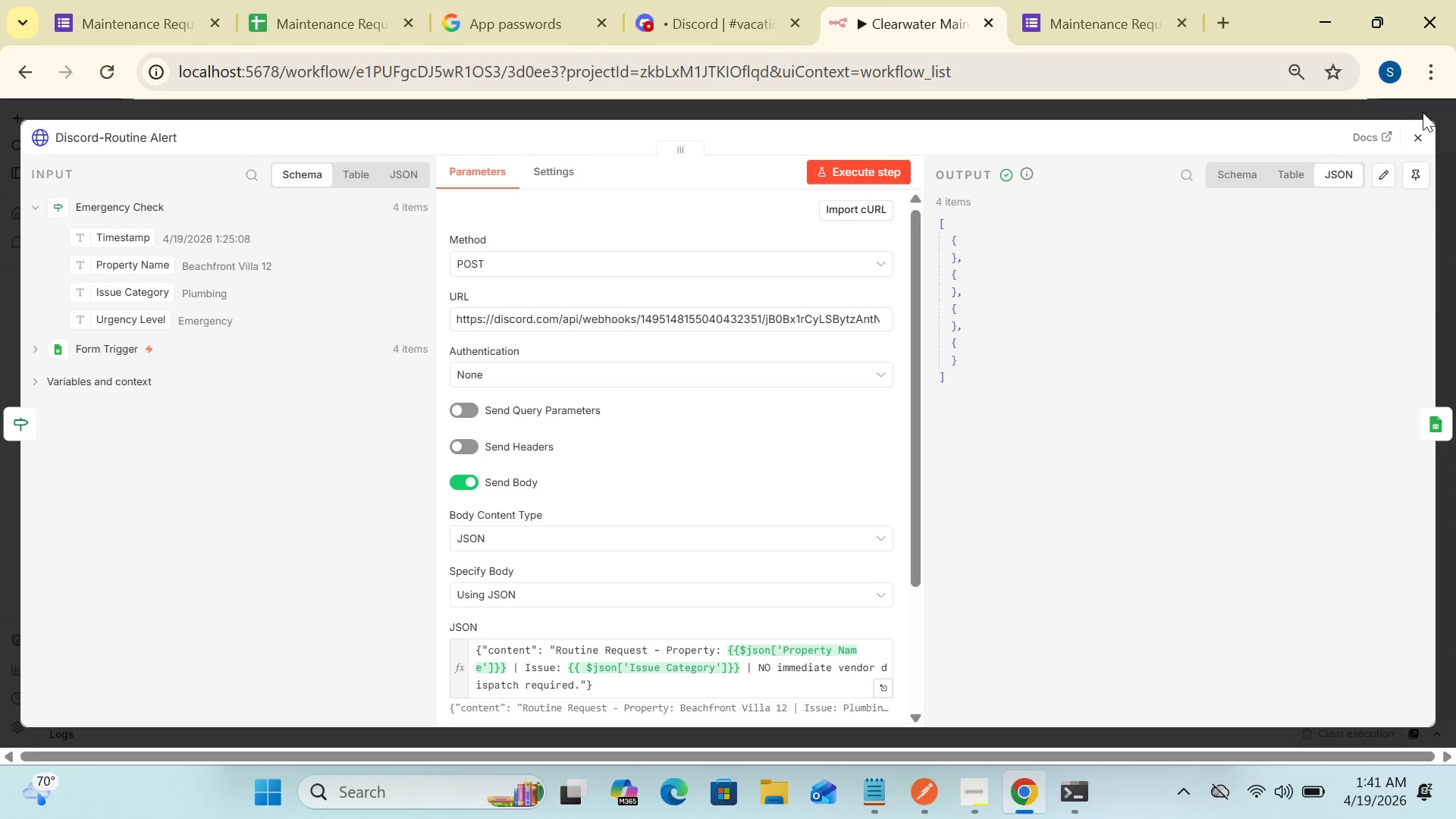 
left_click([1419, 136])
 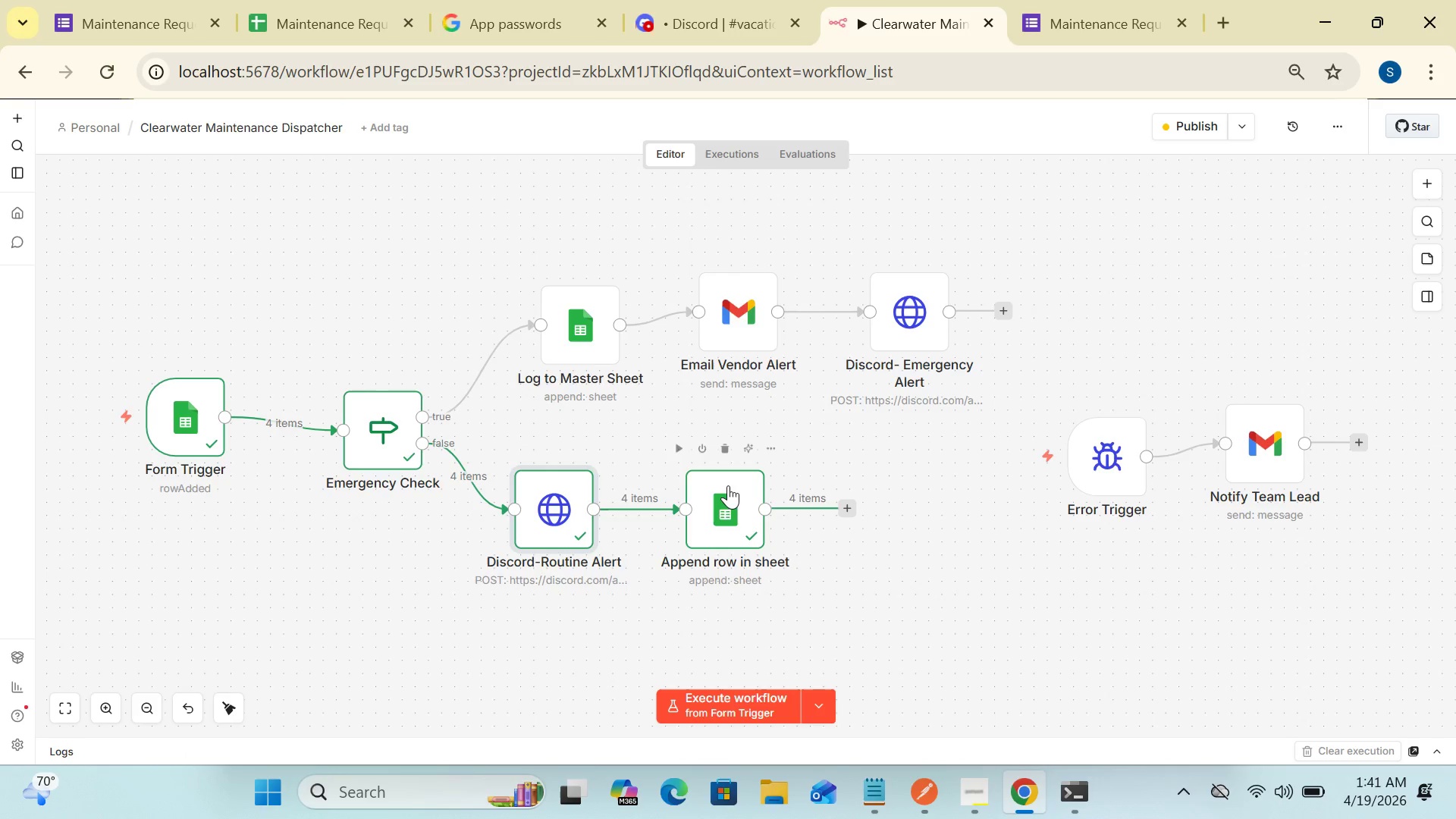 
double_click([726, 498])
 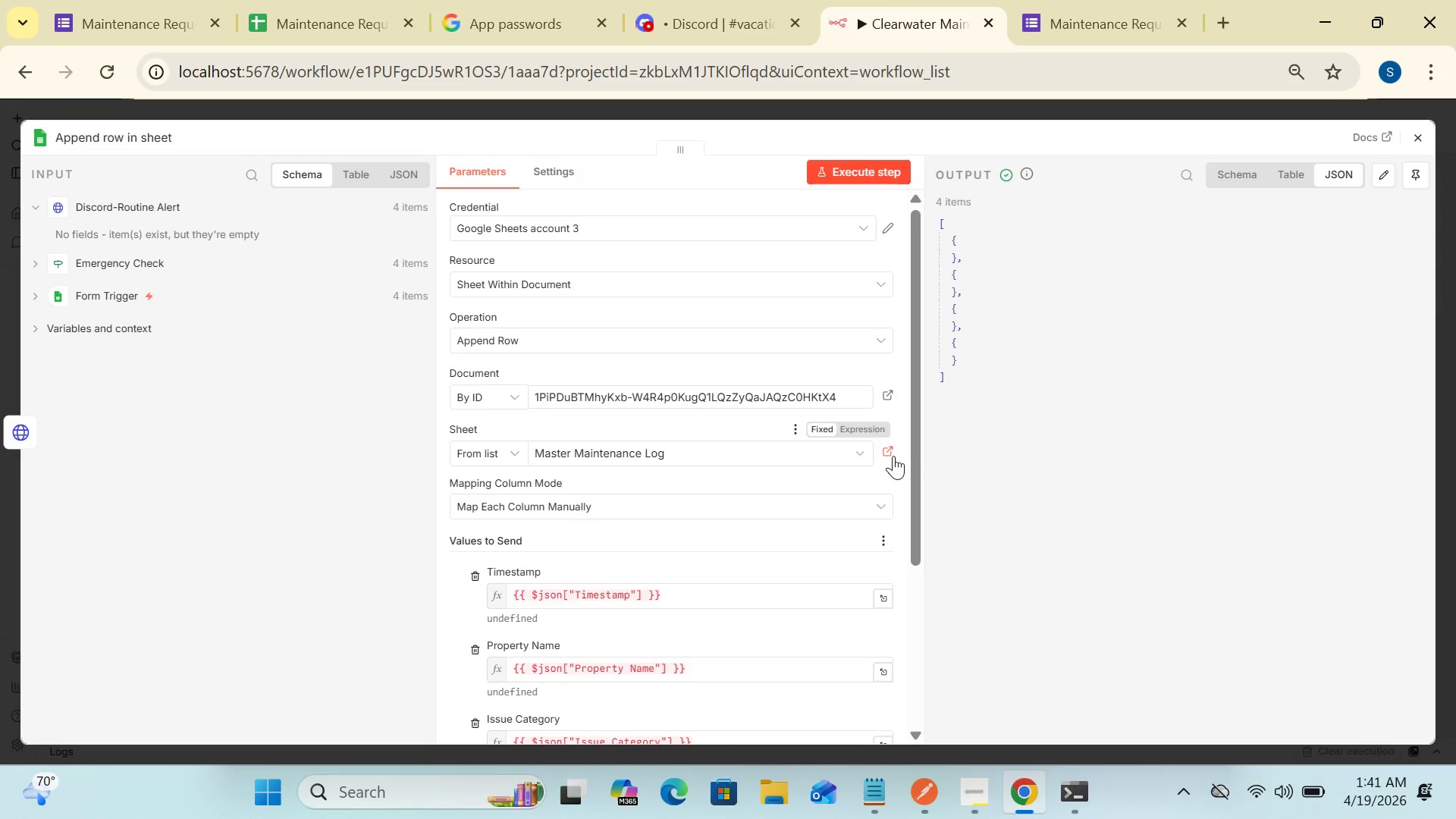 
left_click_drag(start_coordinate=[911, 457], to_coordinate=[921, 545])
 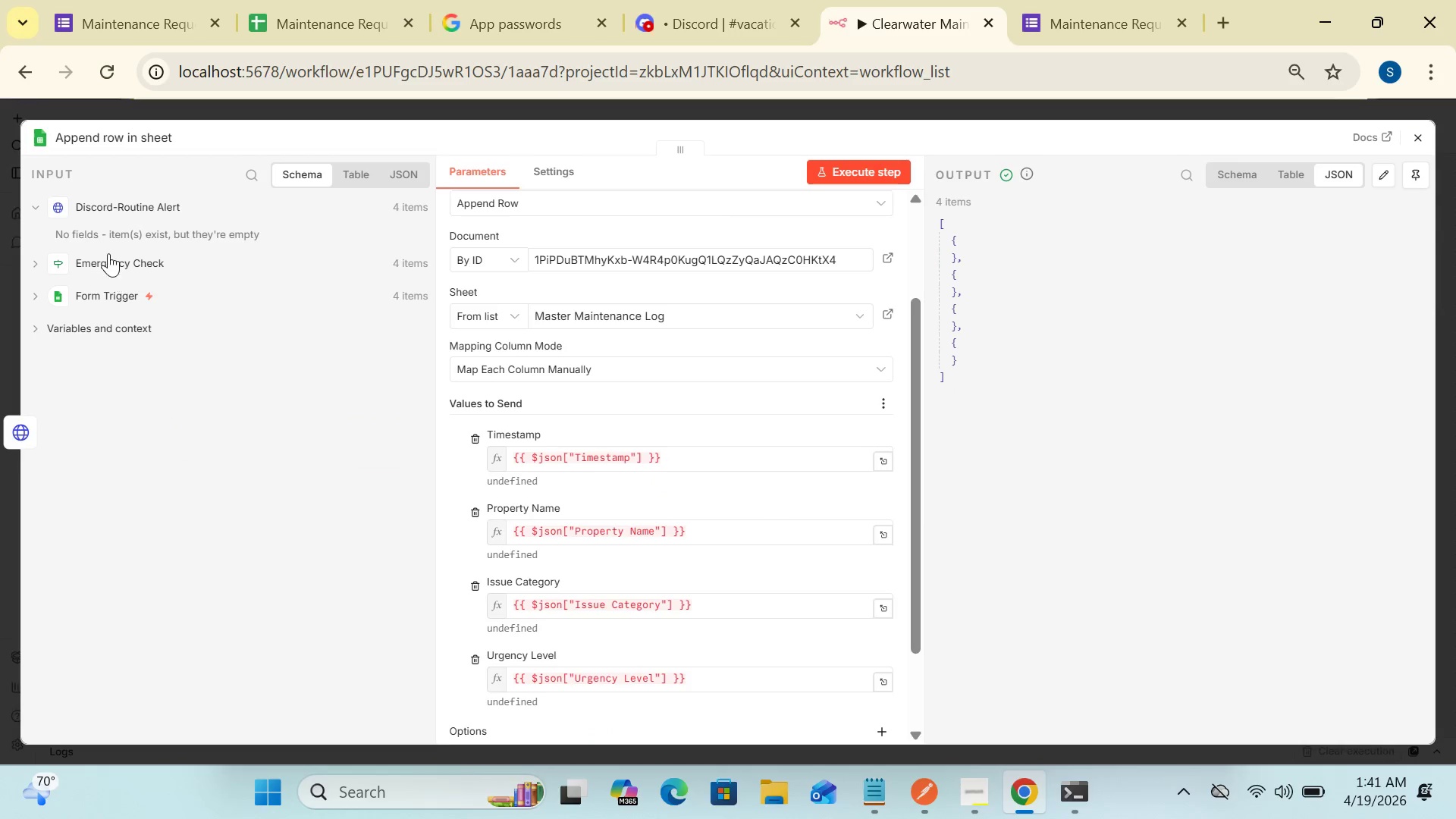 
left_click([108, 253])
 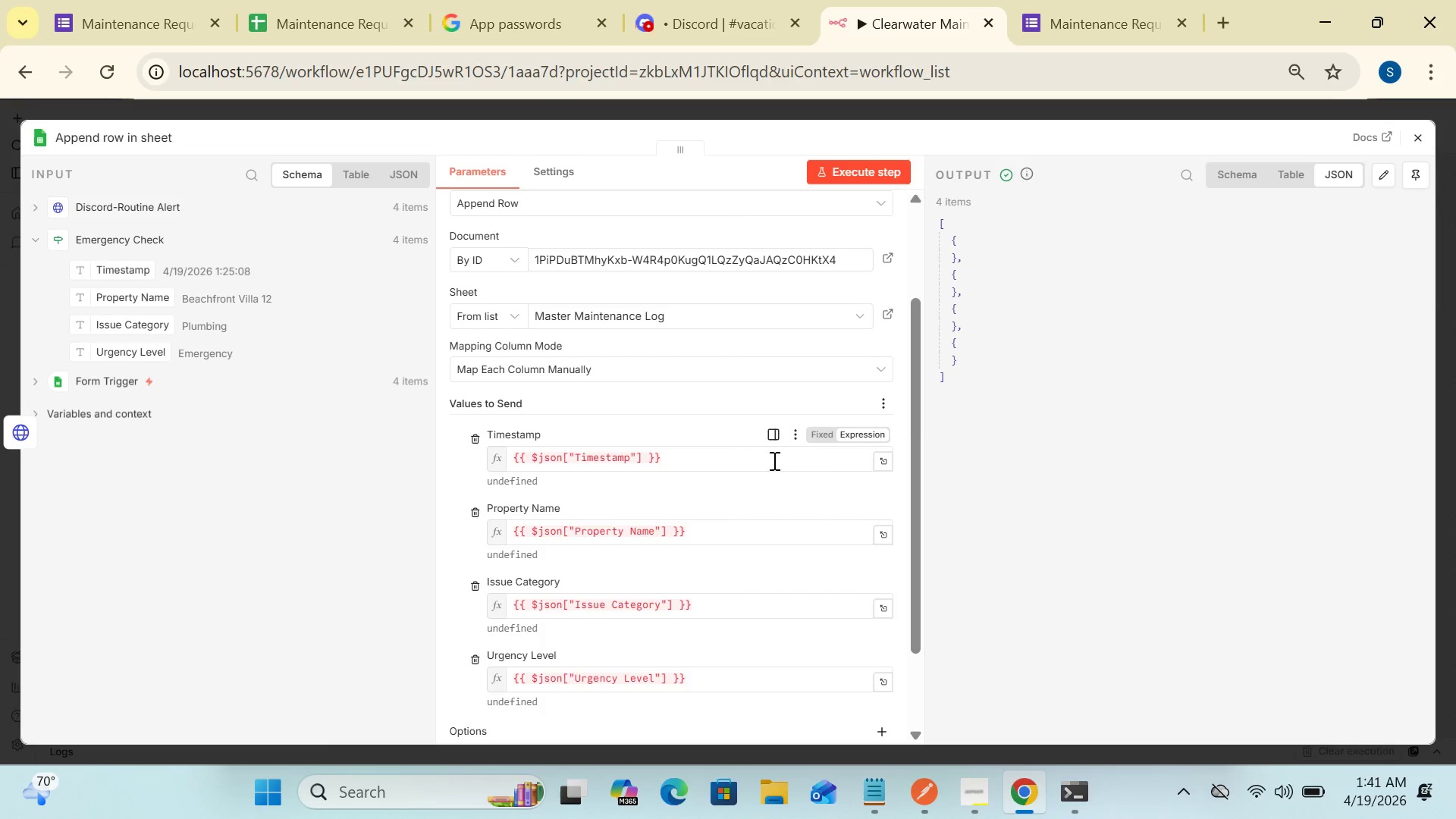 
wait(5.8)
 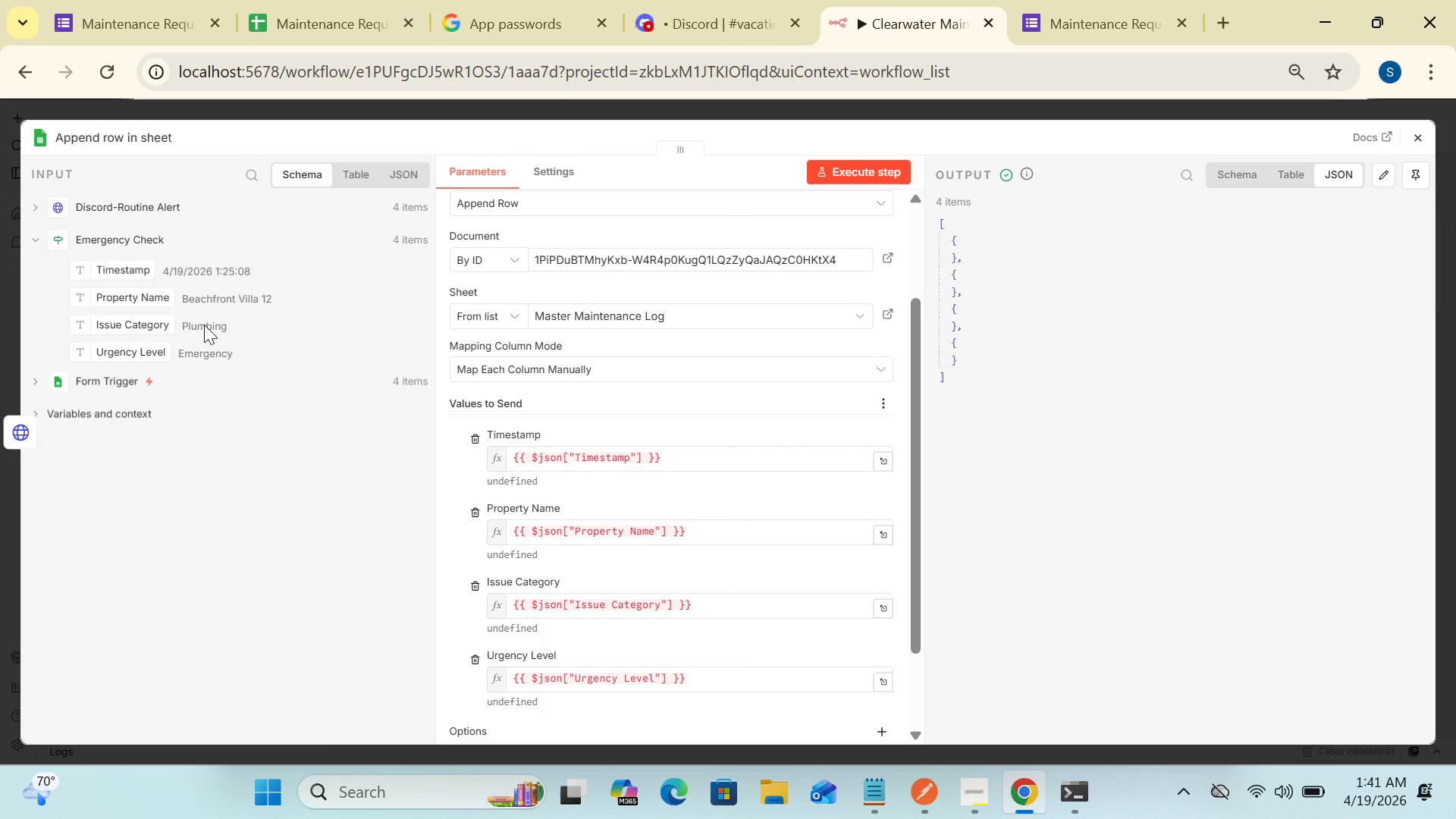 
left_click([1414, 136])
 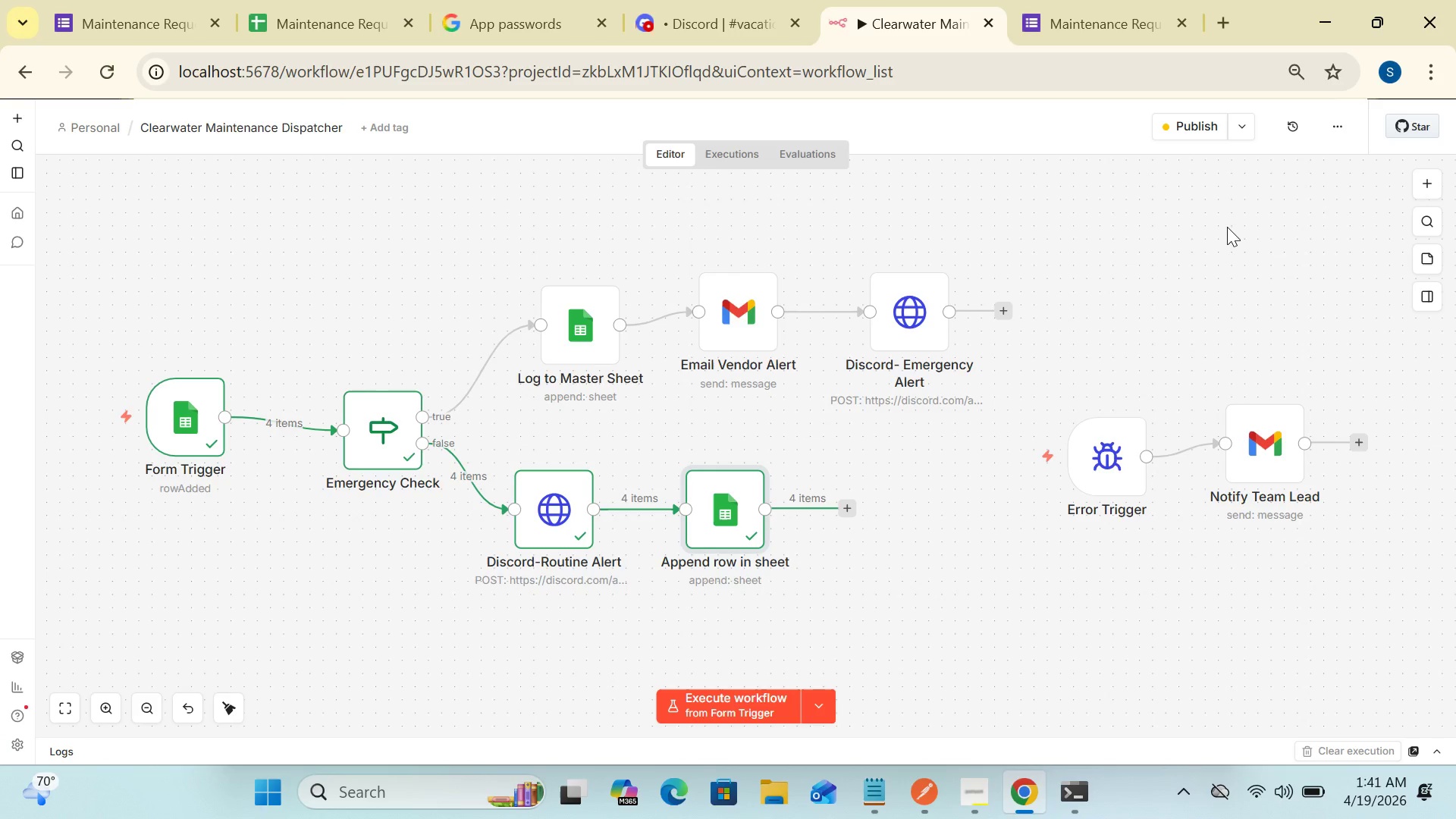 
wait(12.37)
 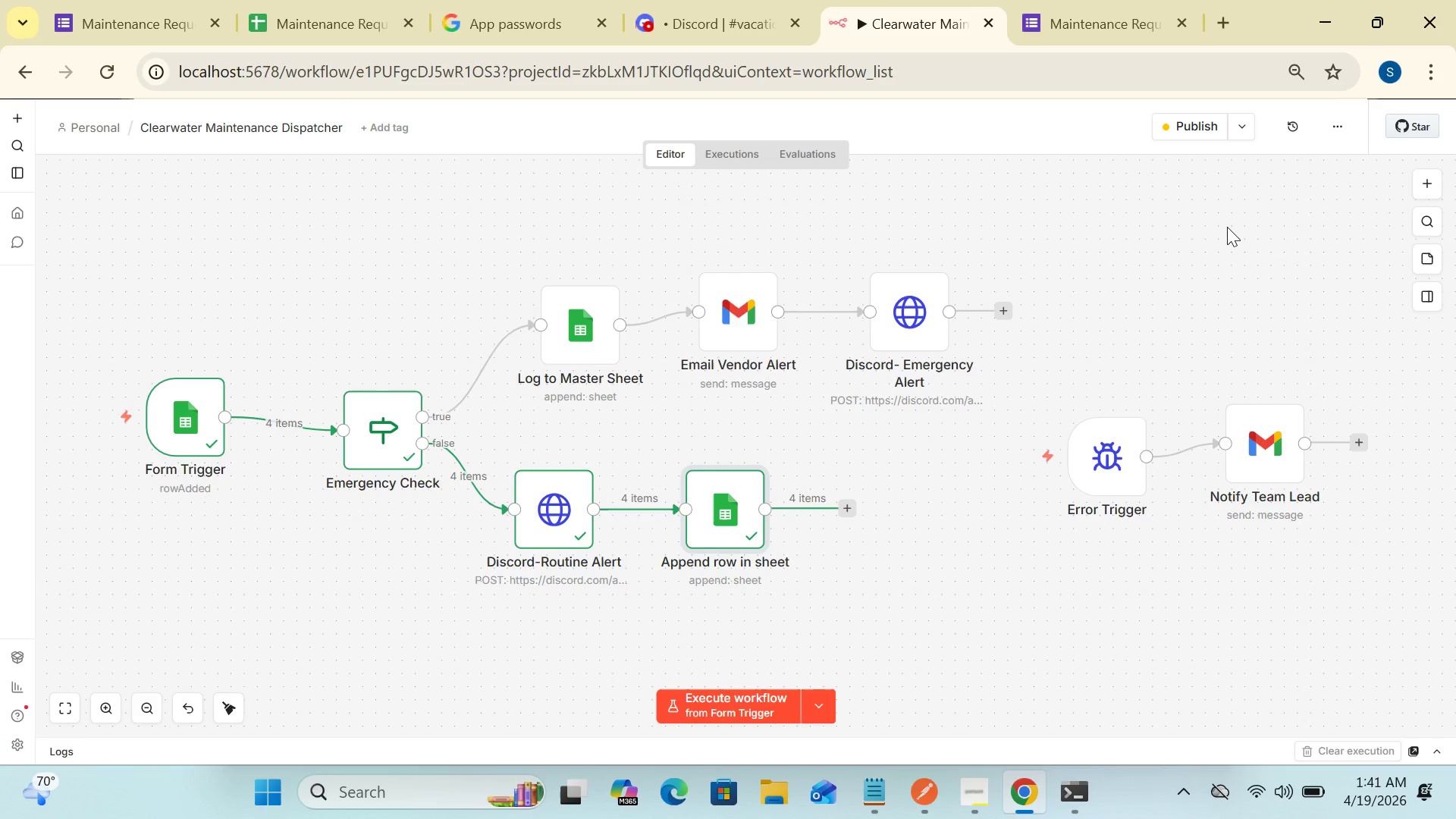 
mouse_move([682, 541])
 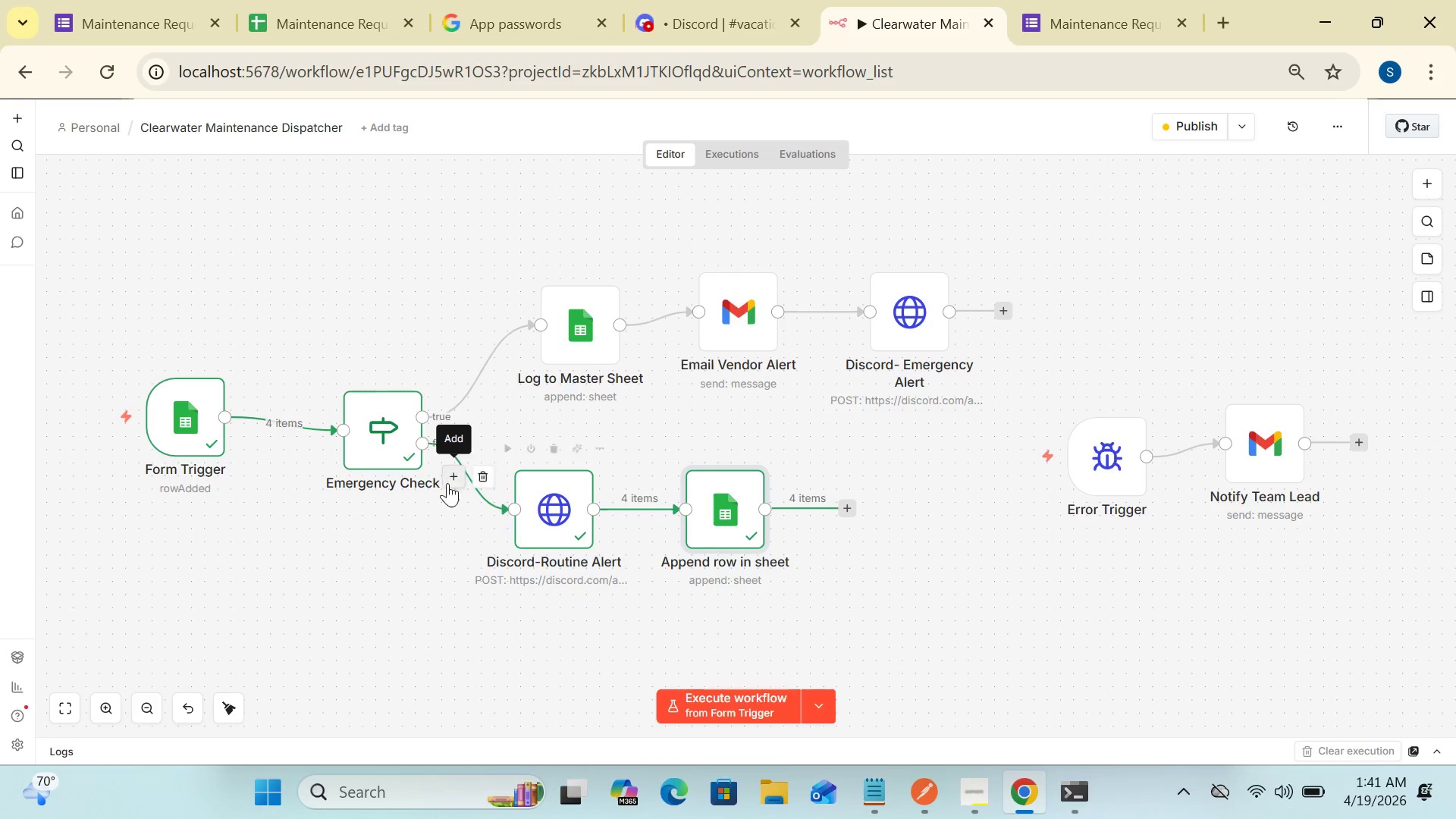 
double_click([397, 432])
 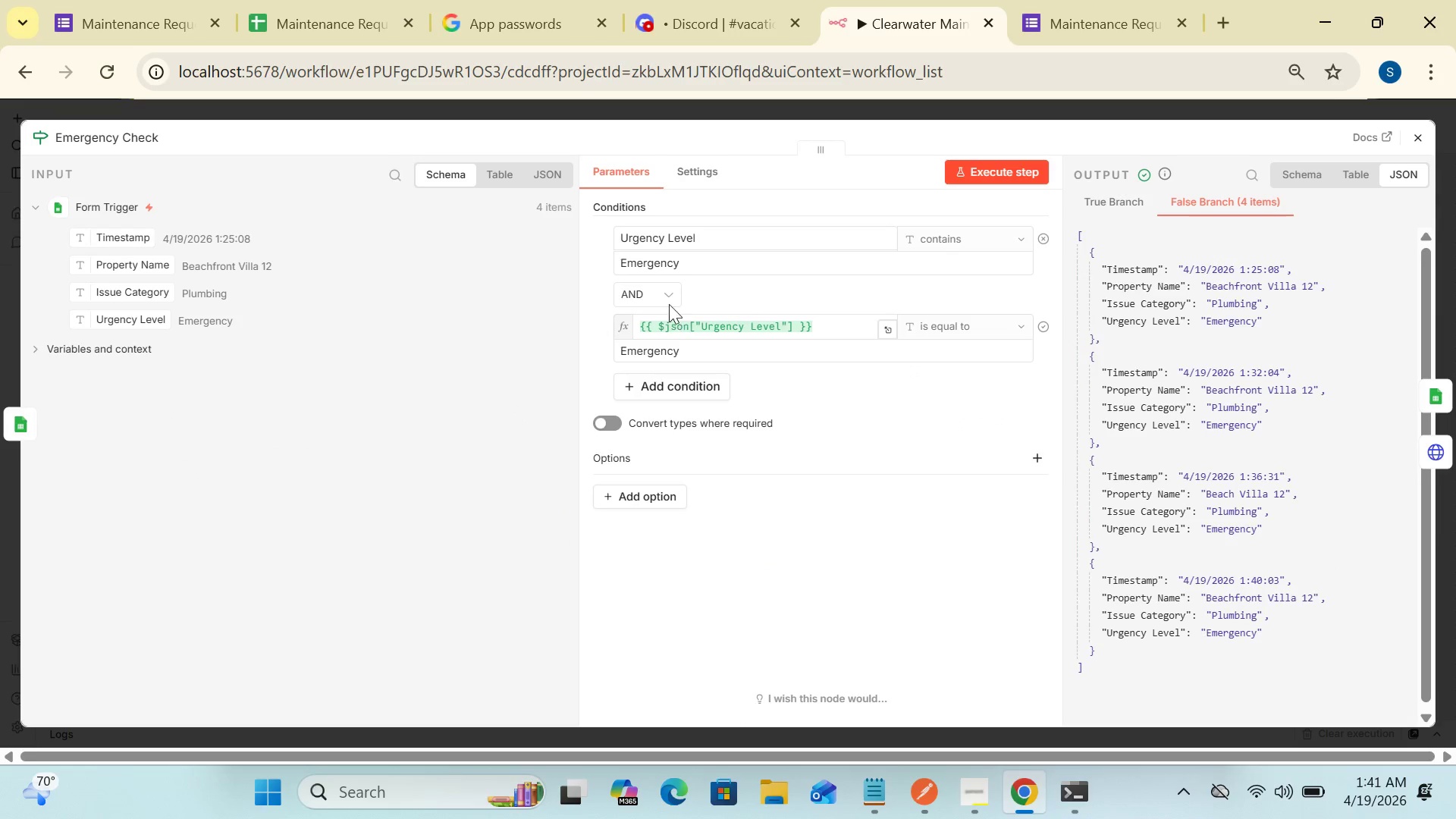 
wait(12.2)
 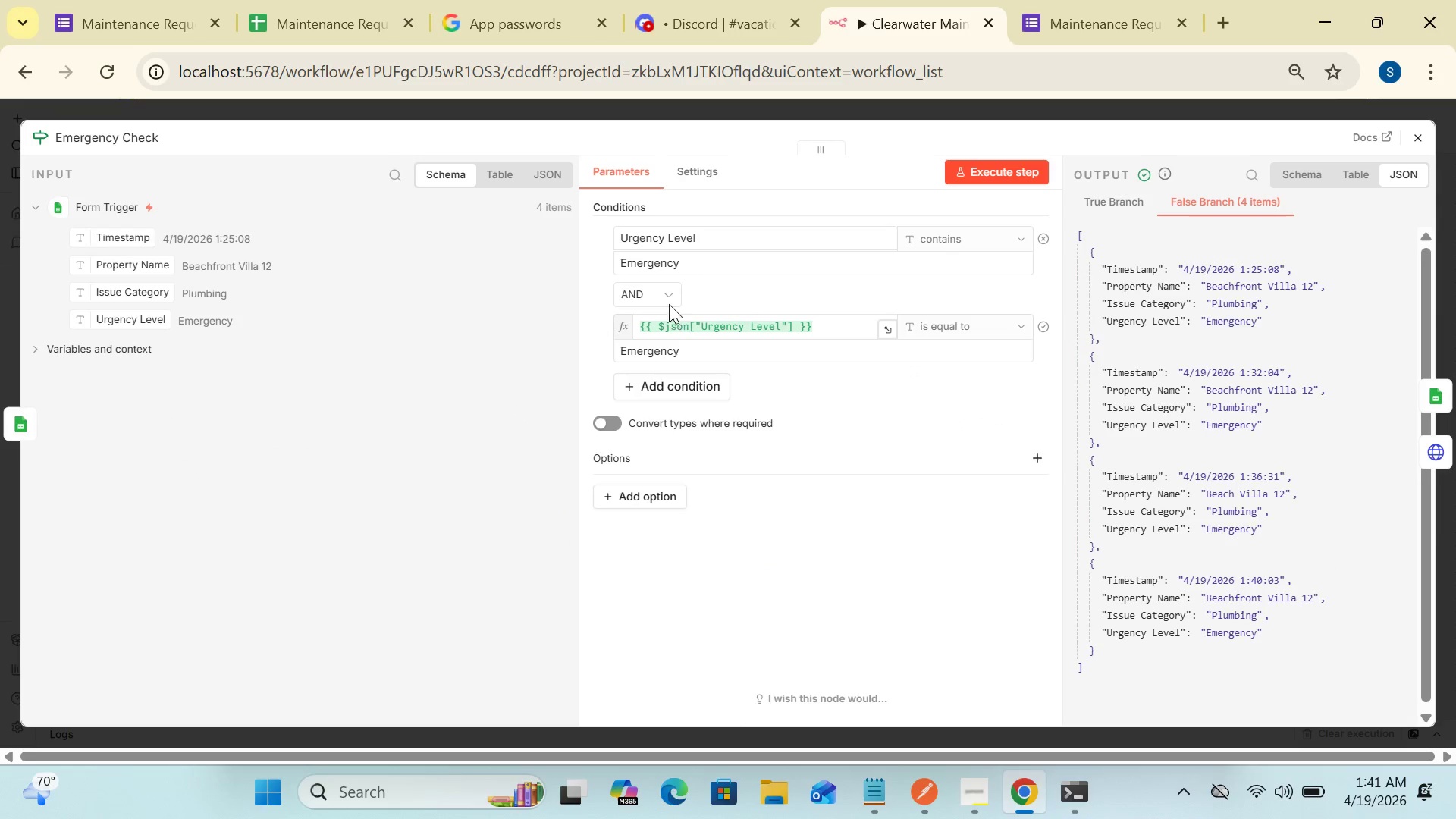 
left_click([930, 245])
 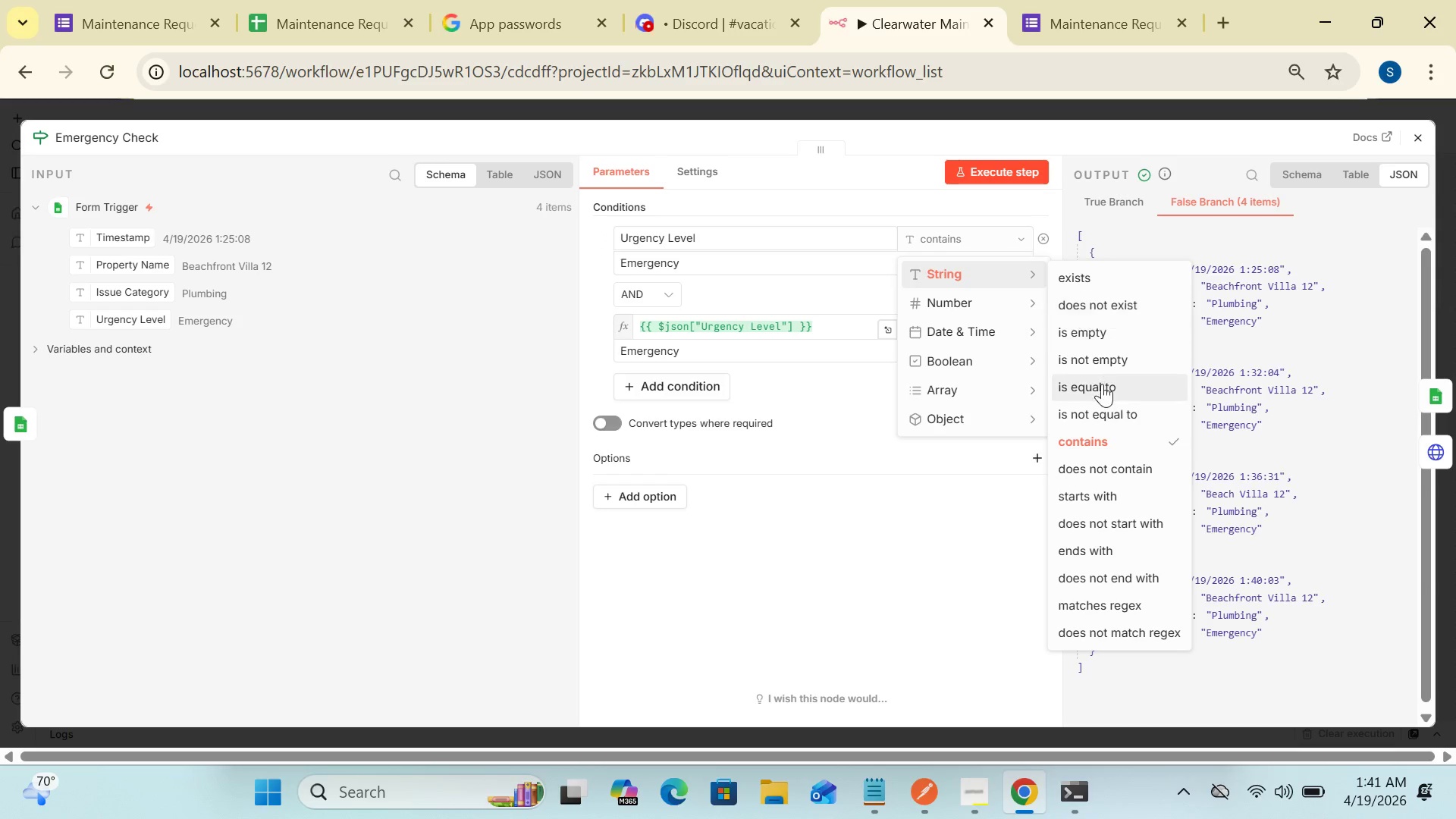 
left_click([1111, 440])
 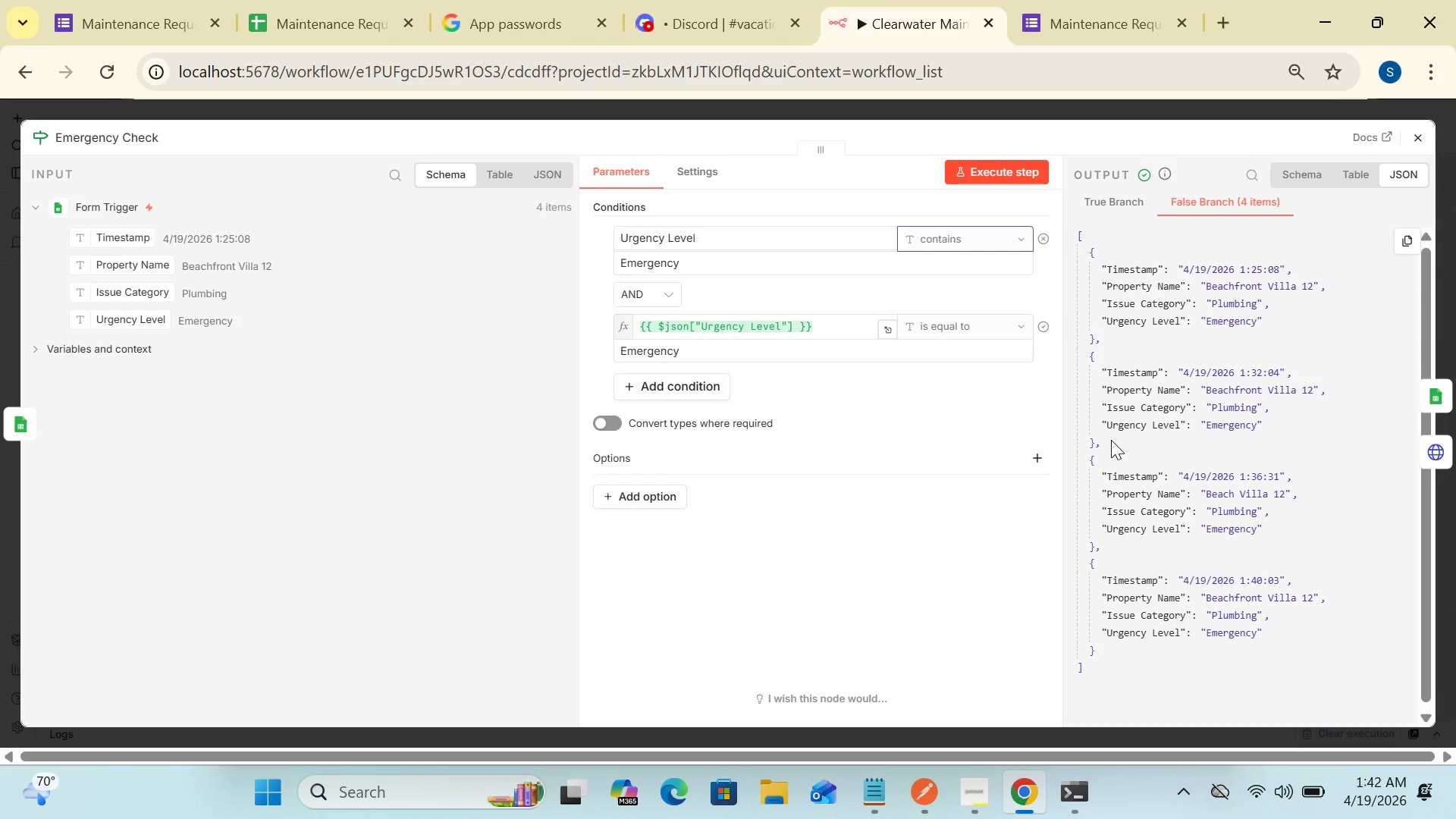 
wait(24.69)
 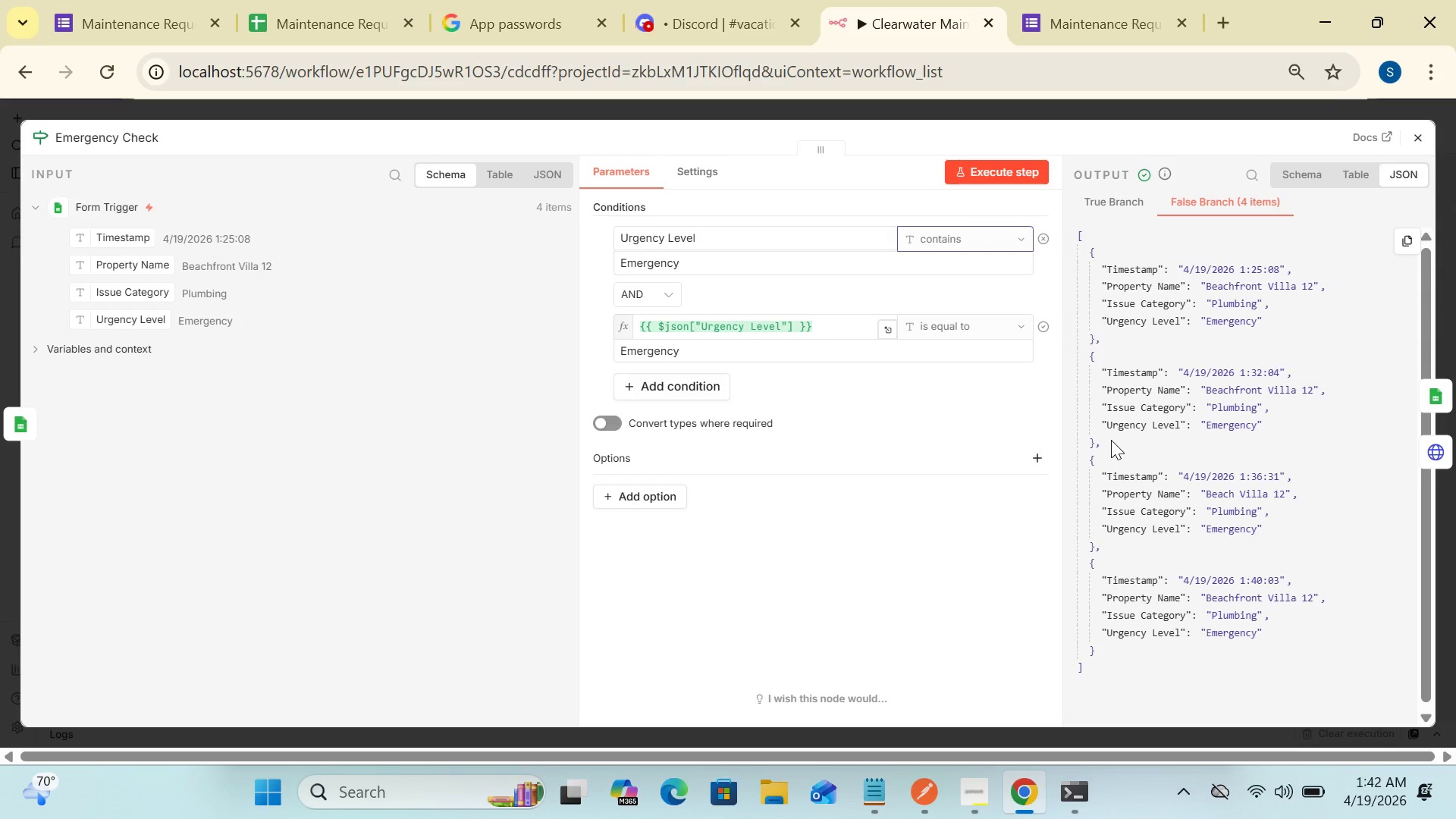 
left_click([890, 325])
 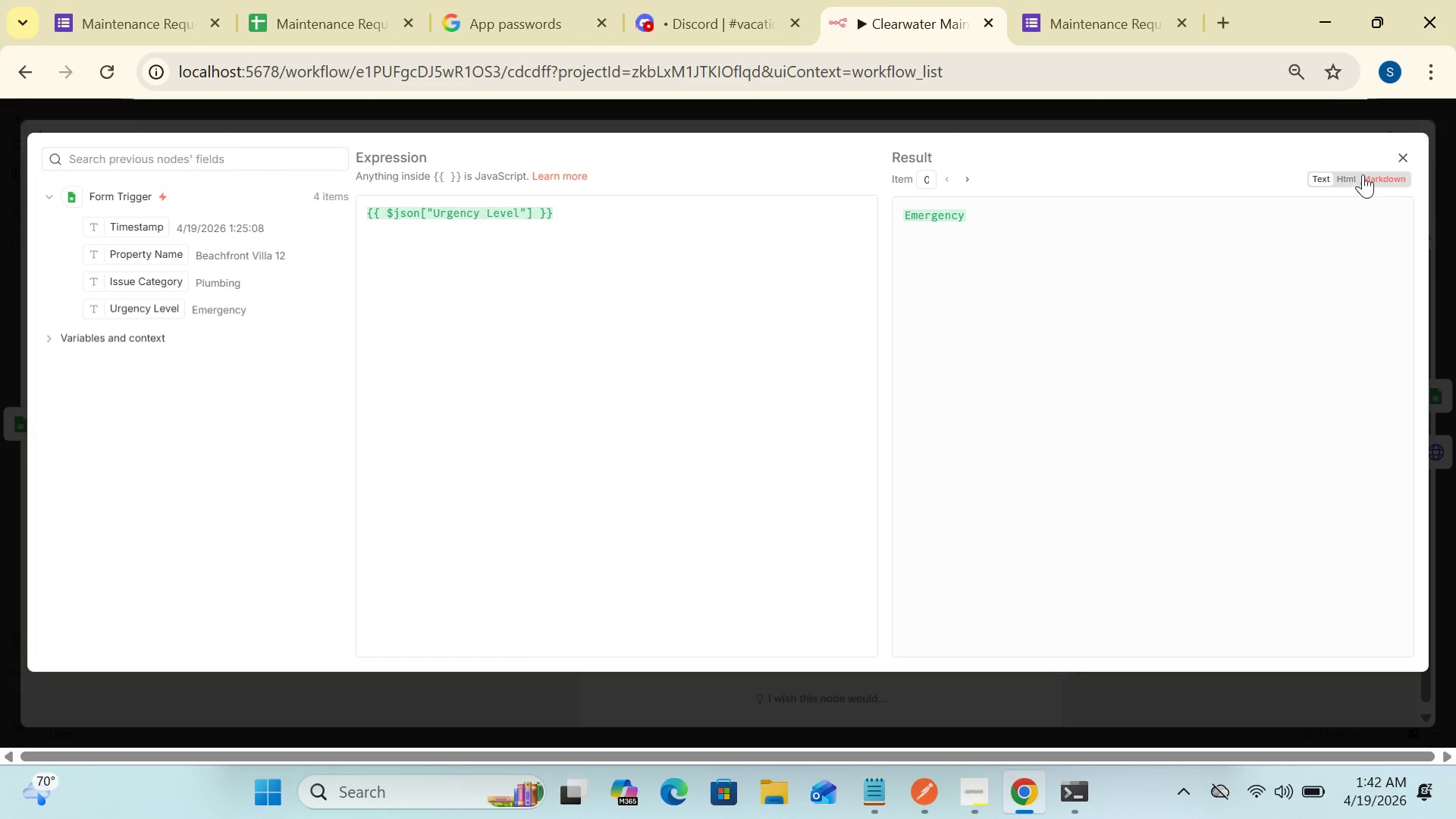 
left_click([1406, 165])
 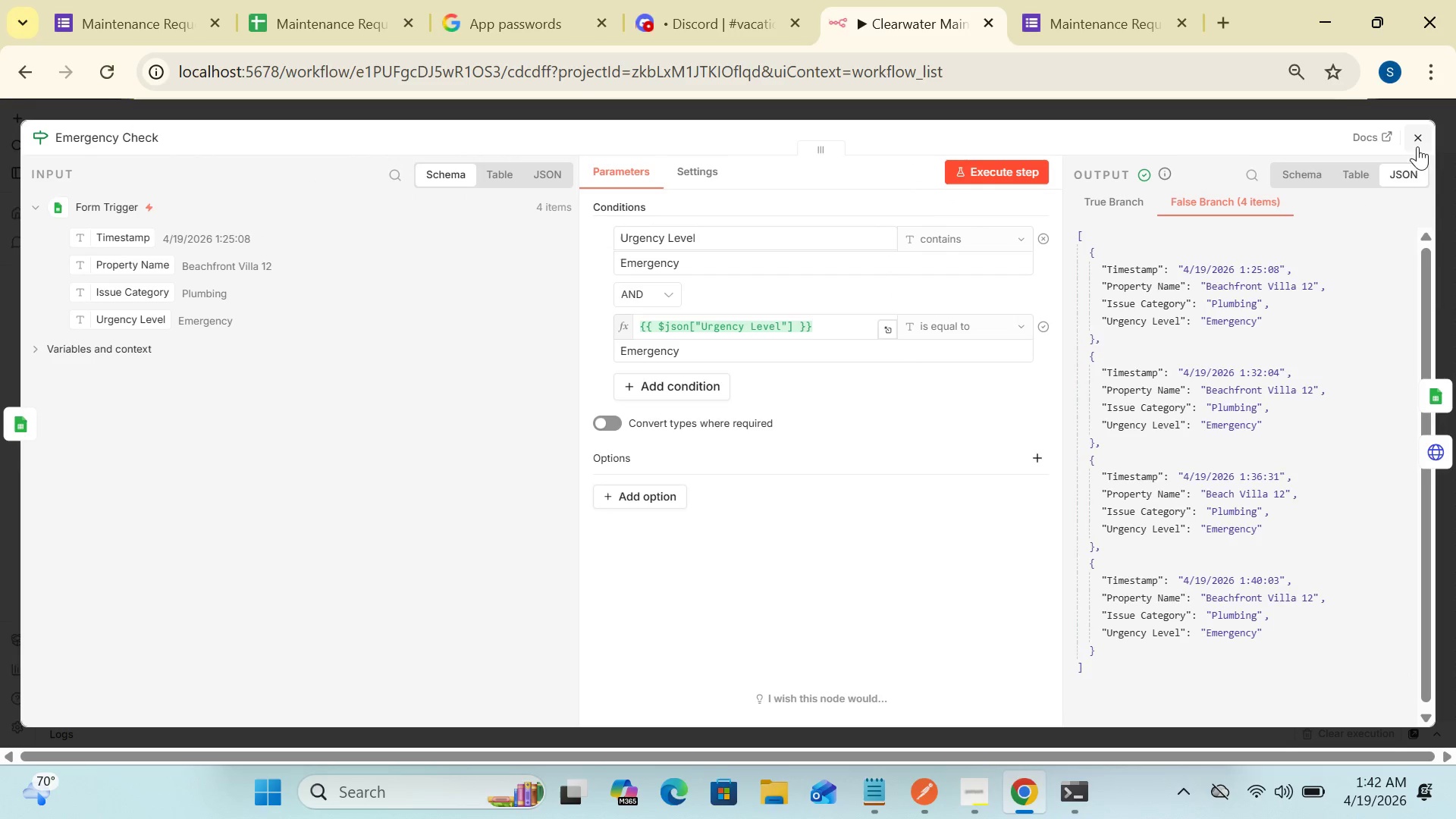 
left_click([1426, 141])
 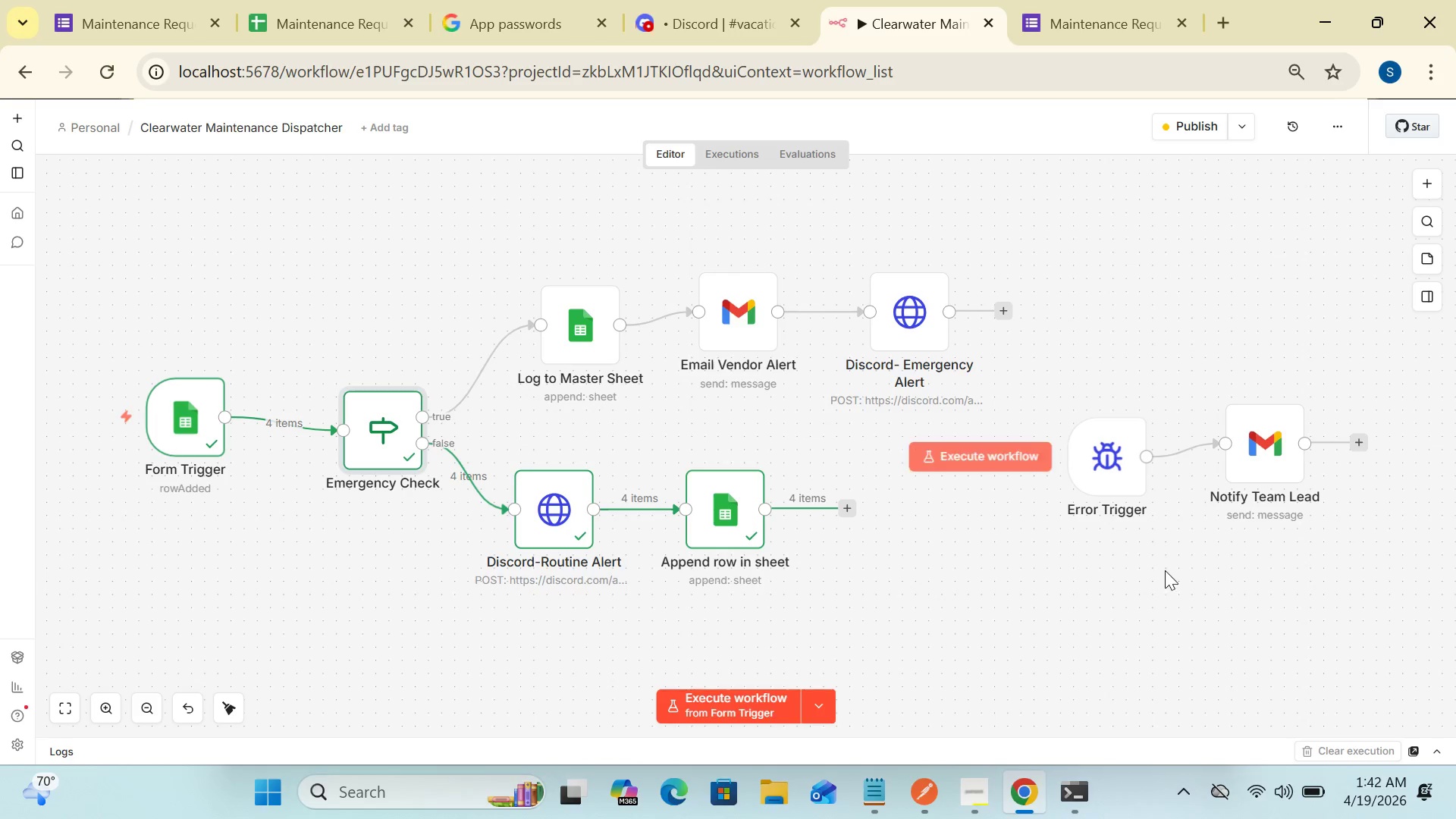 
wait(7.56)
 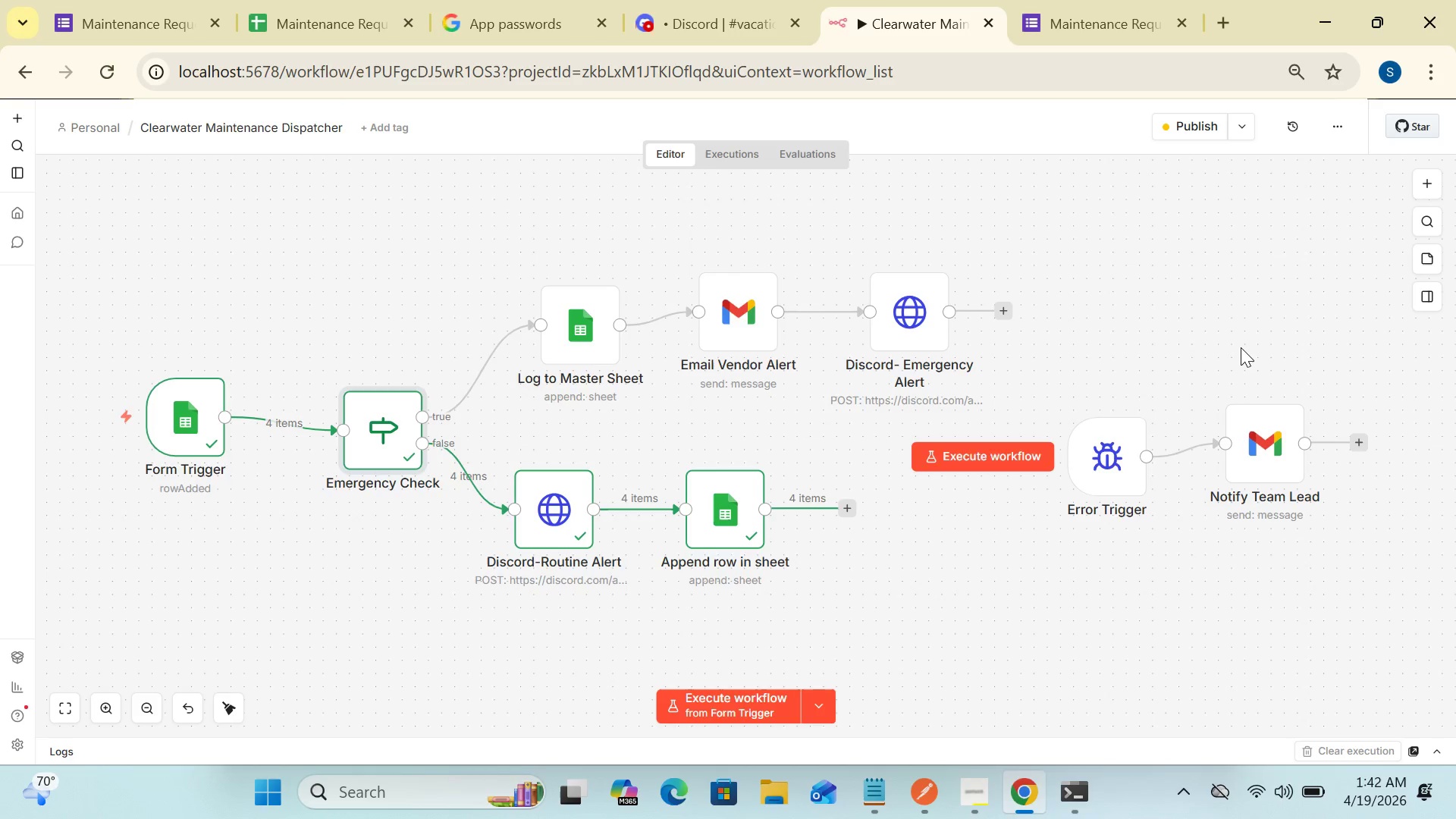 
left_click([982, 807])